 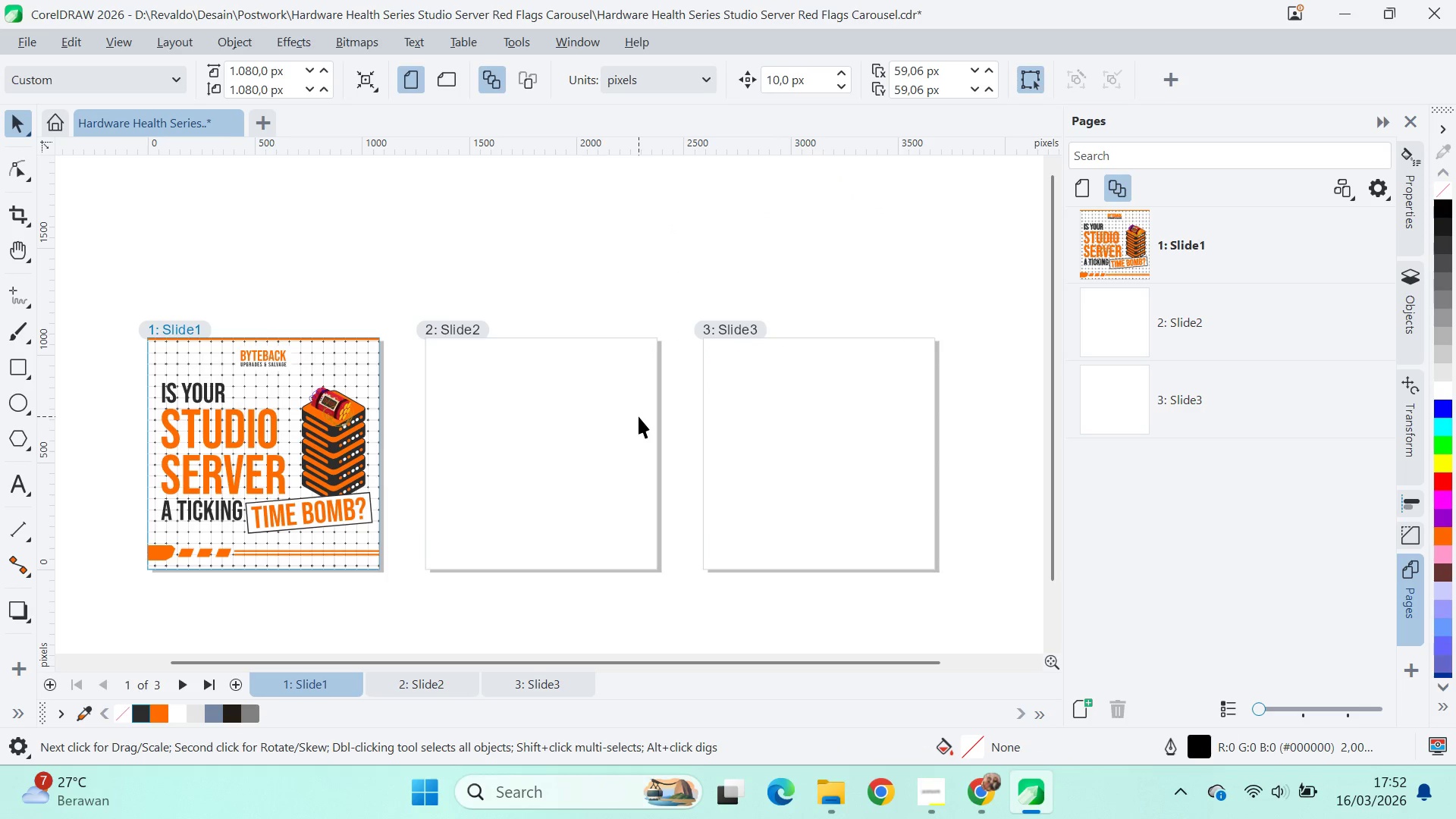 
key(Control+V)
 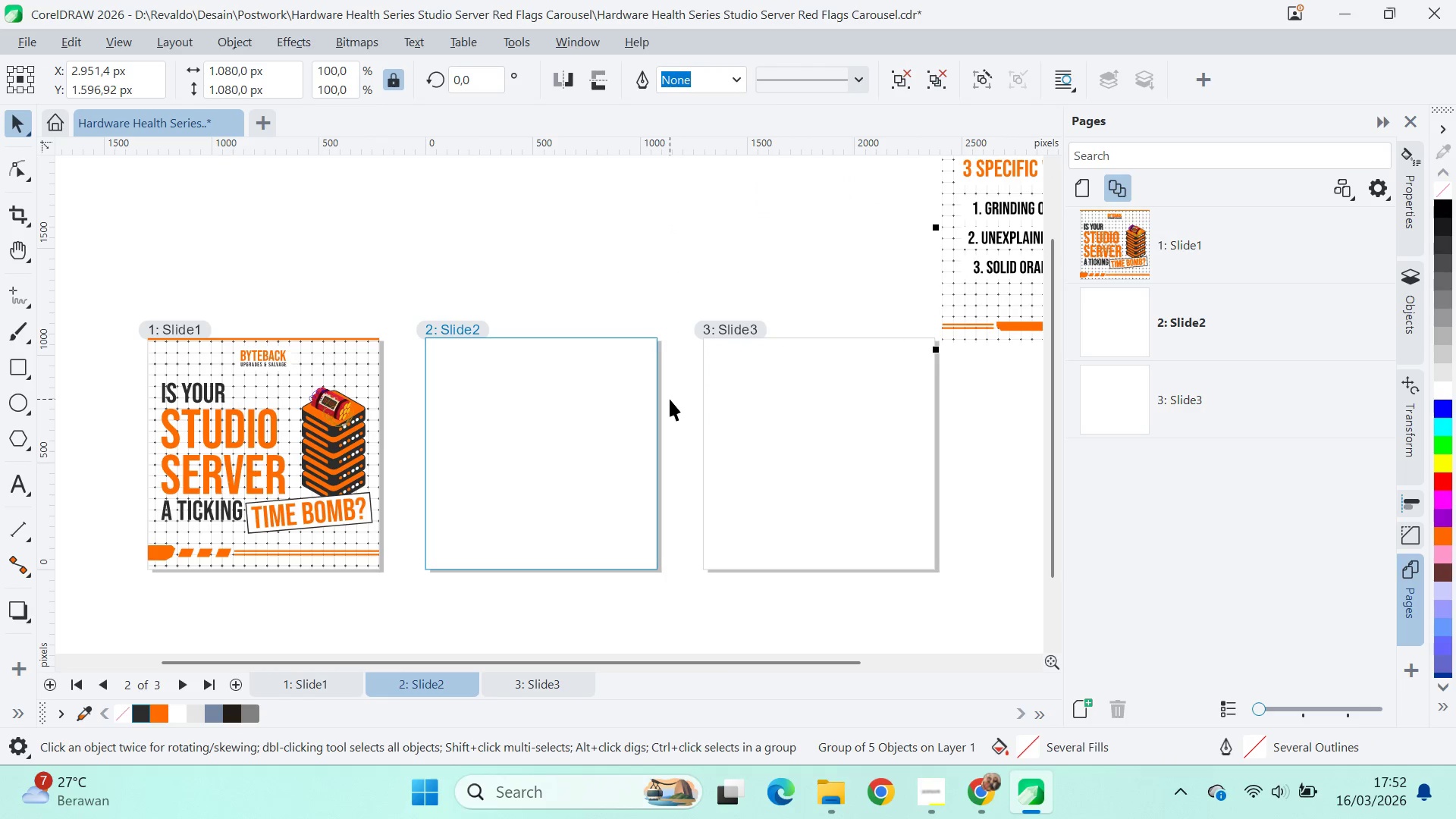 
key(P)
 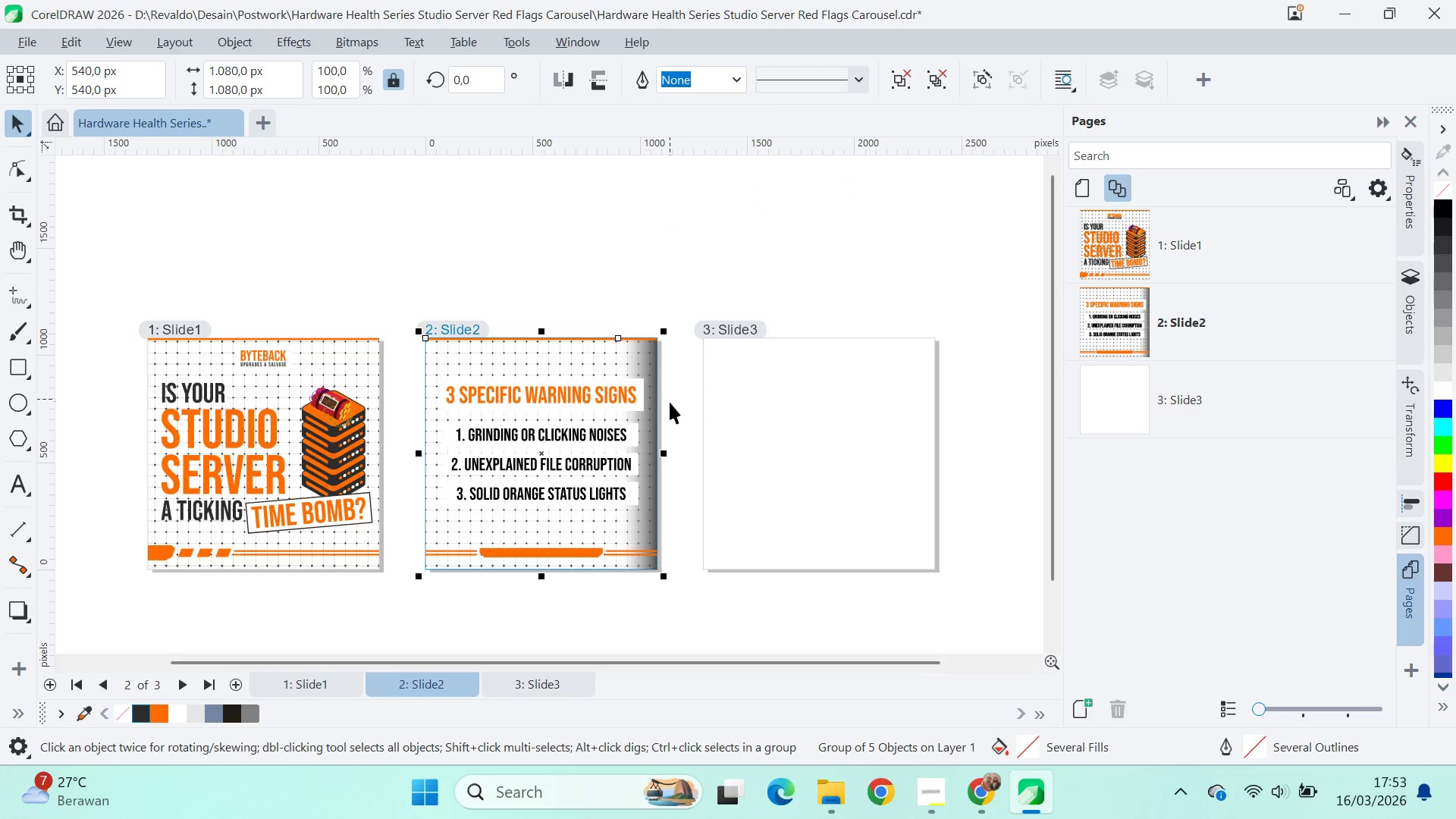 
left_click([686, 419])
 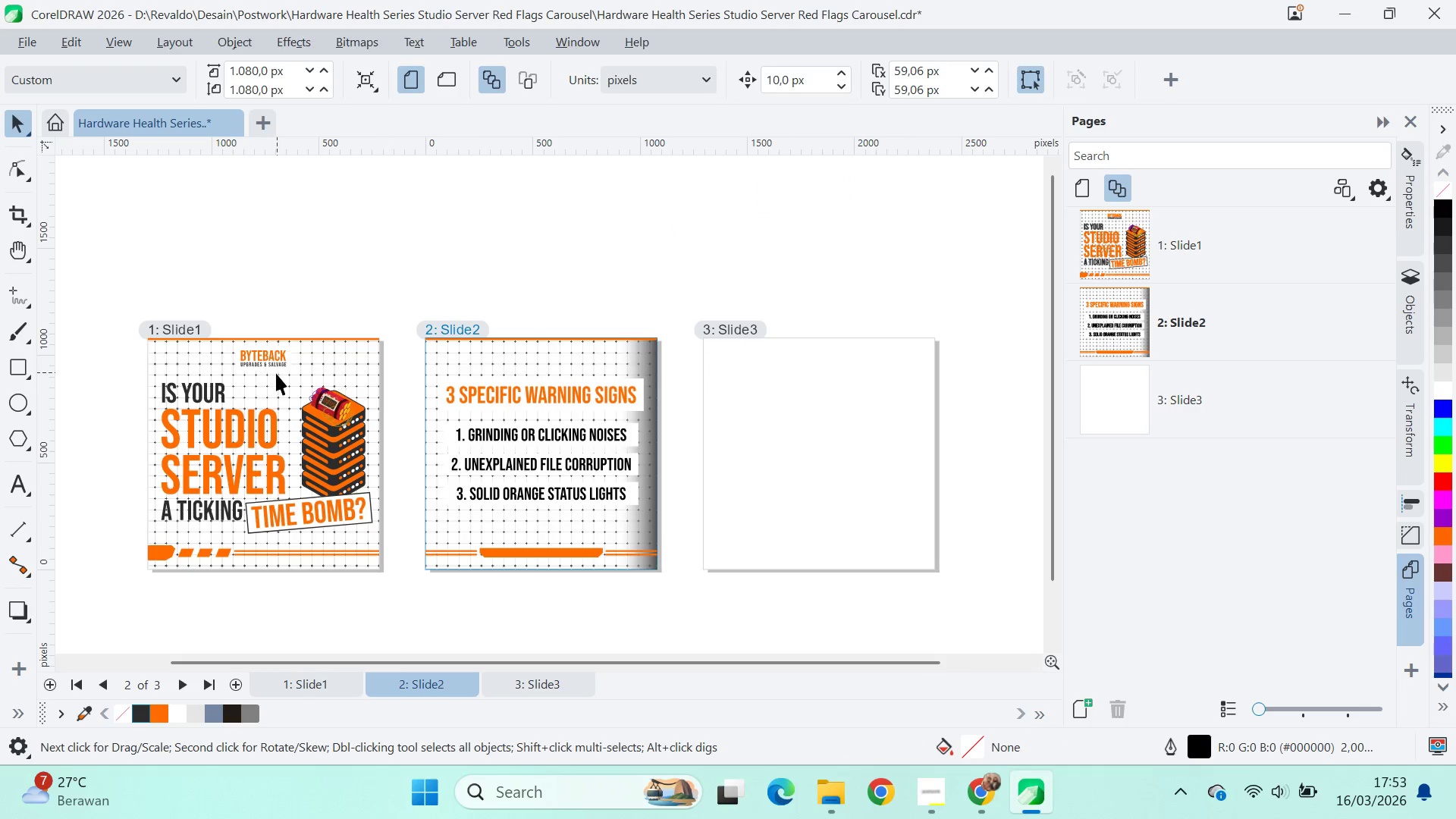 
left_click([276, 373])
 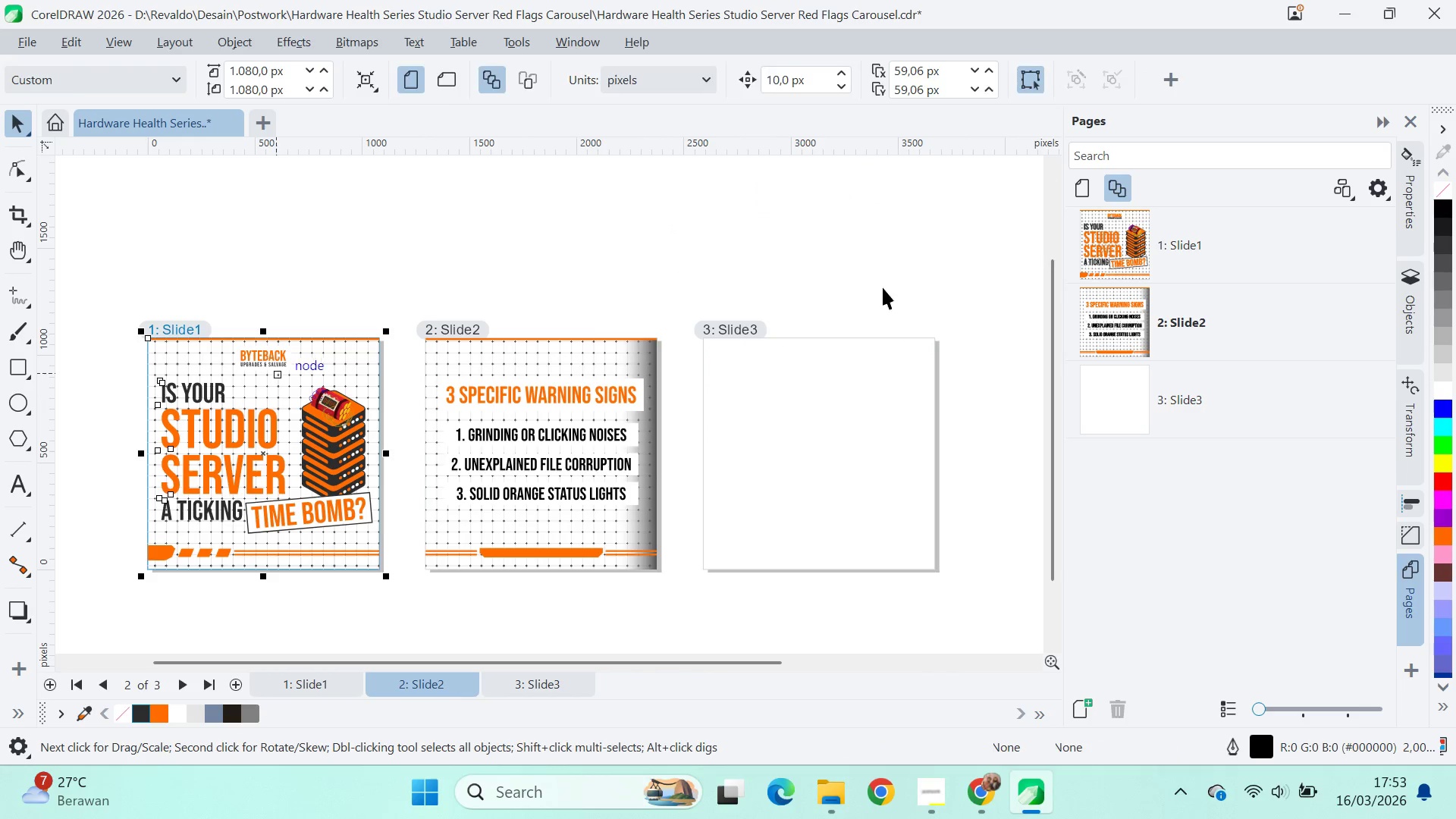 
type(qv)
 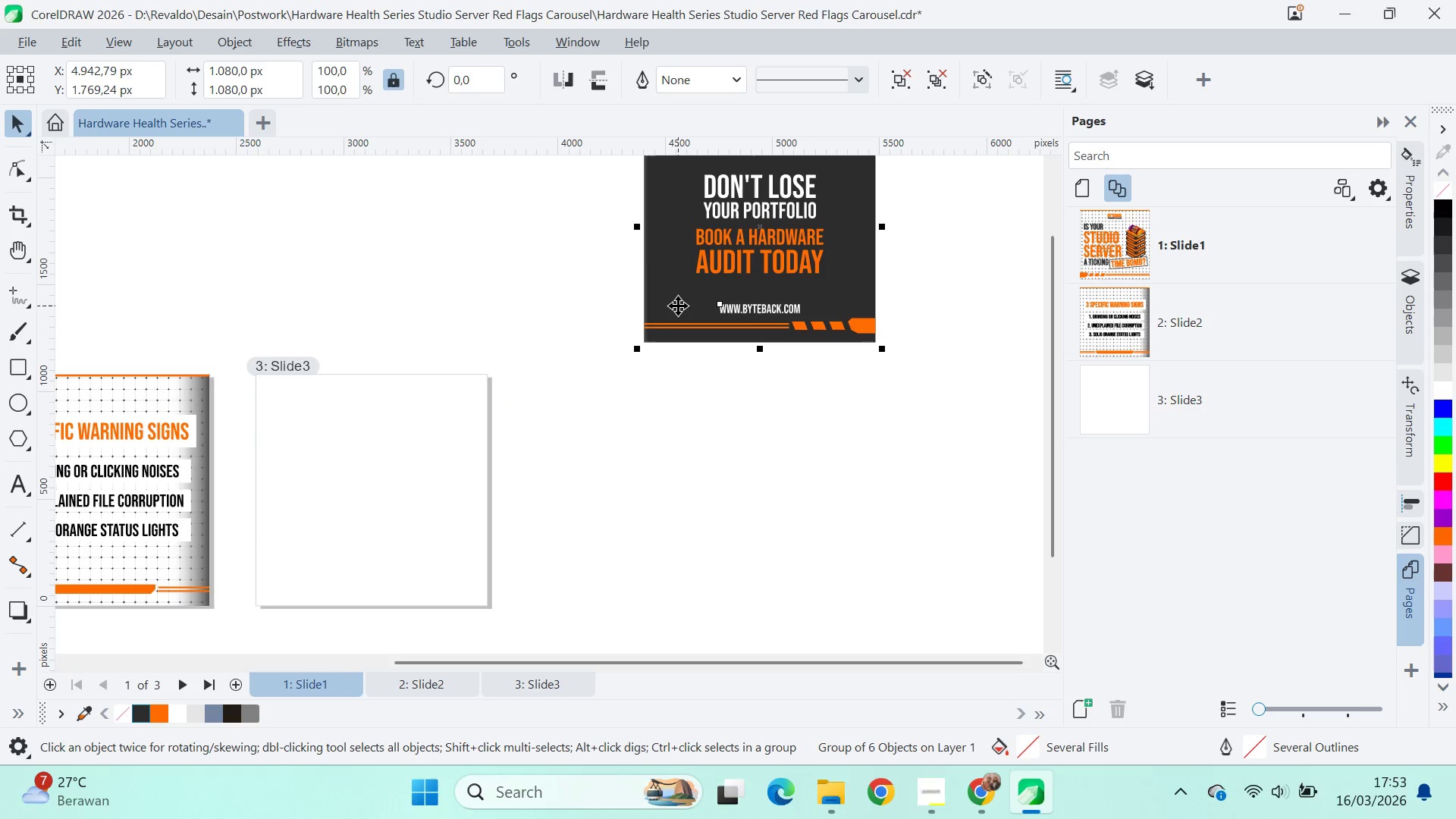 
left_click_drag(start_coordinate=[858, 289], to_coordinate=[410, 325])
 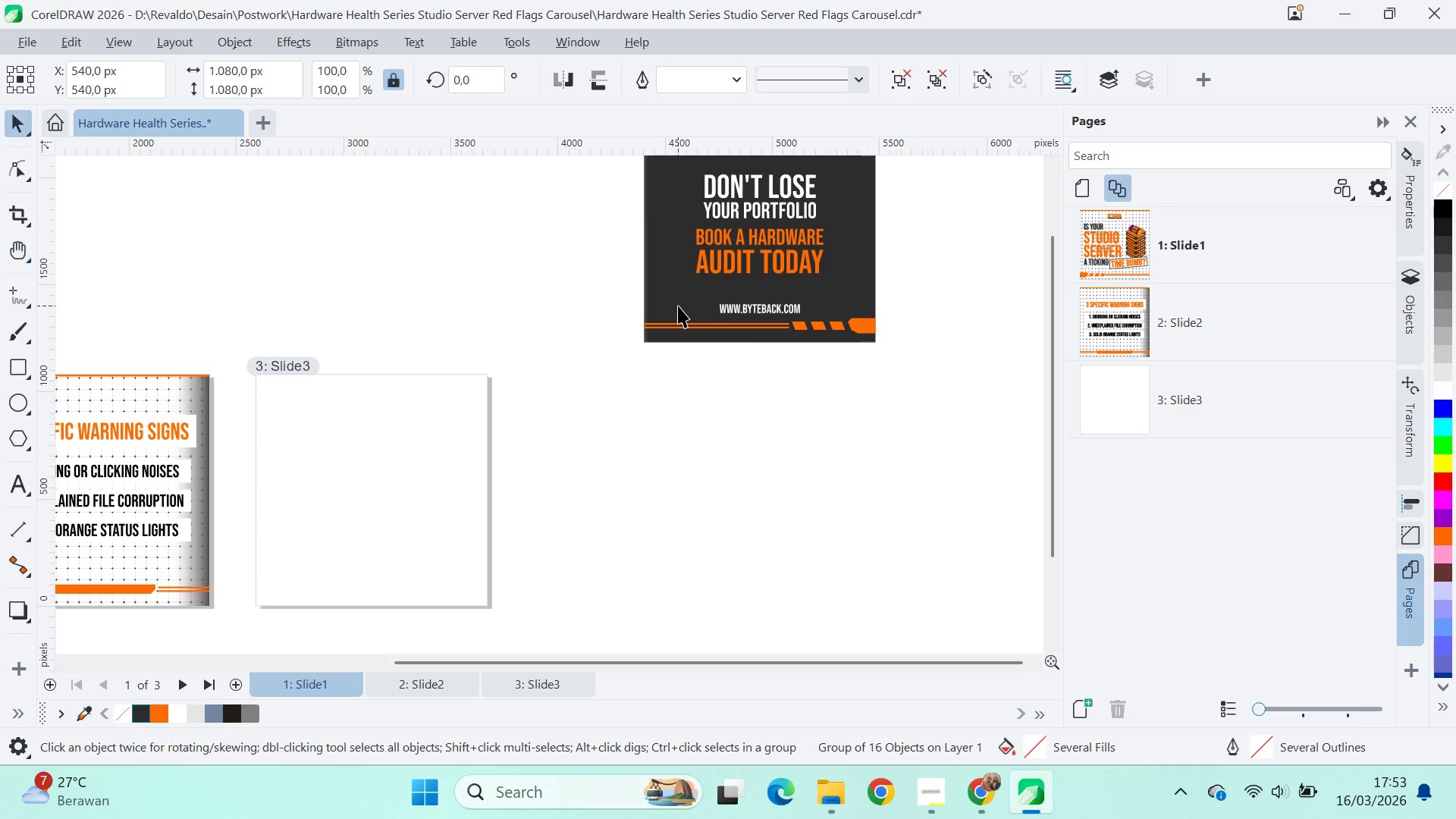 
left_click([678, 306])
 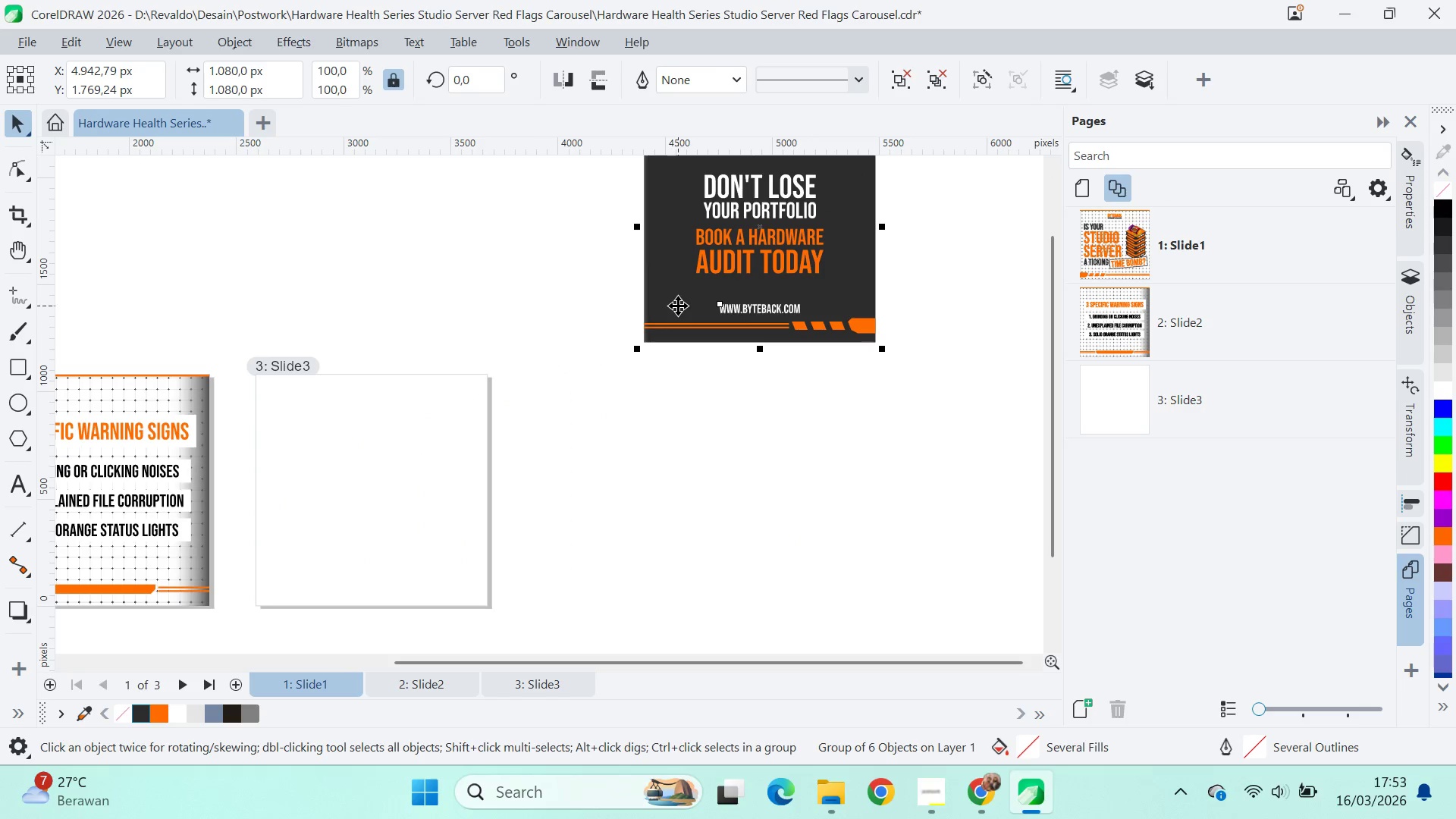 
key(Control+X)
 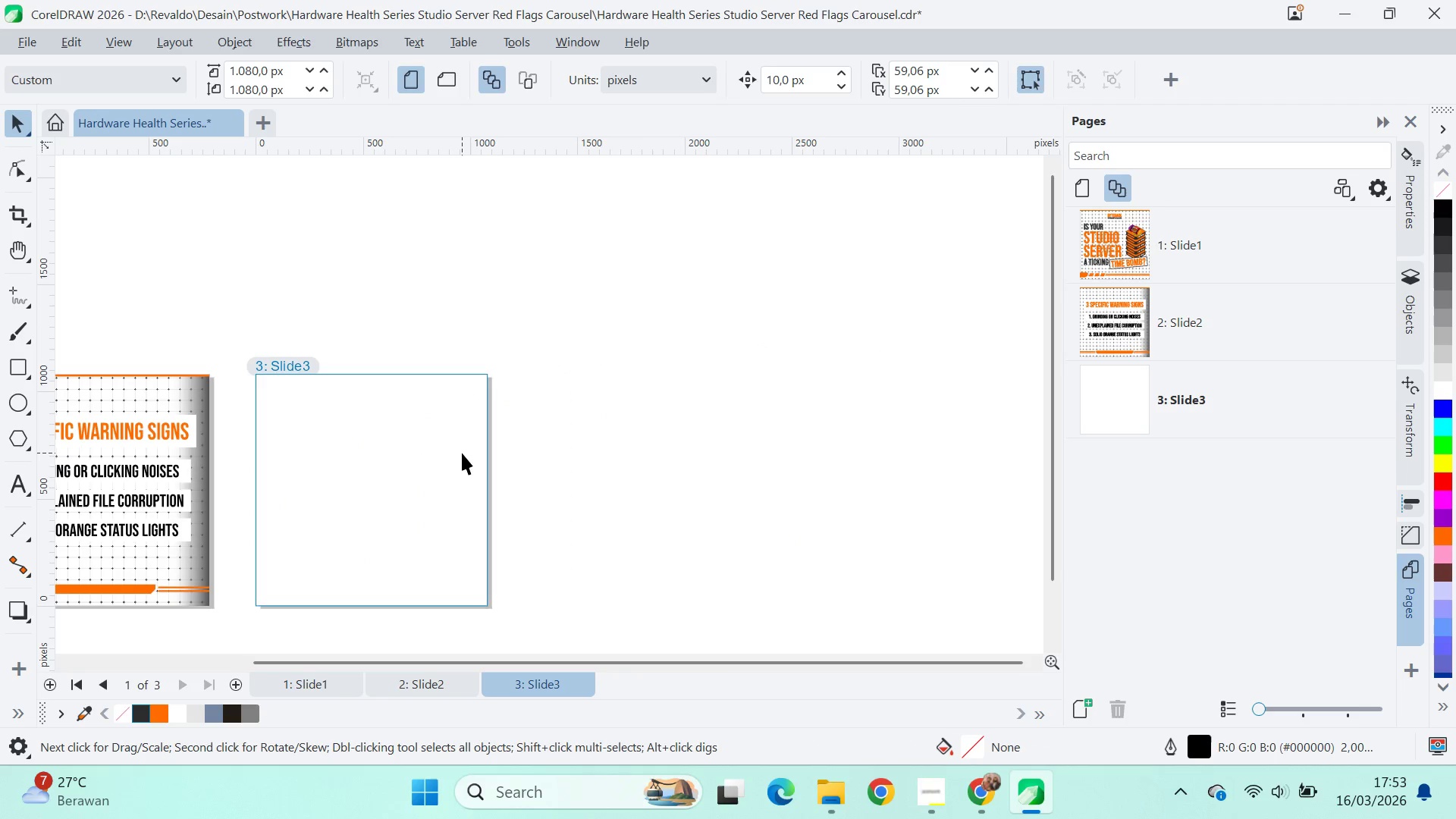 
key(Control+V)
 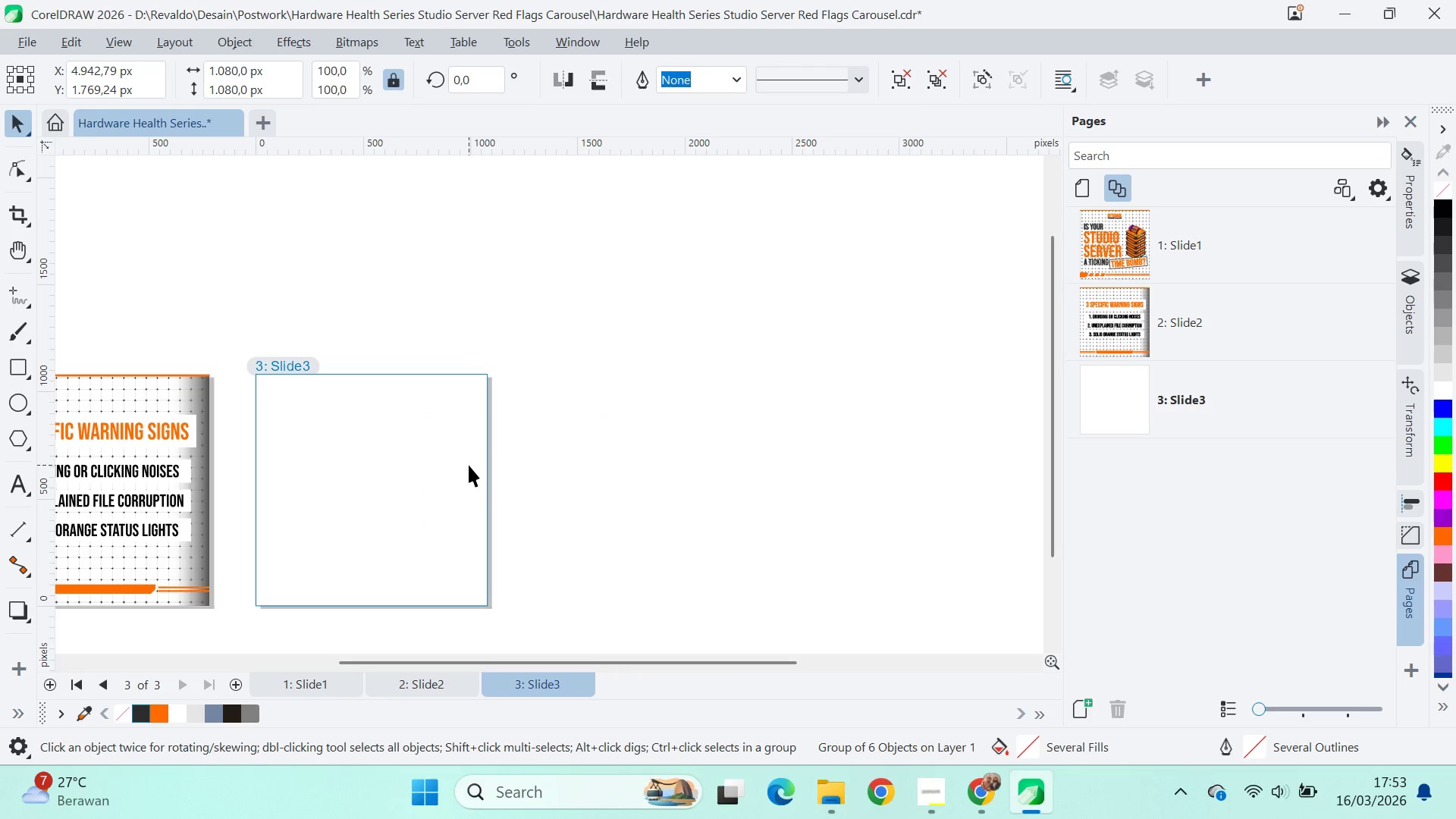 
key(P)
 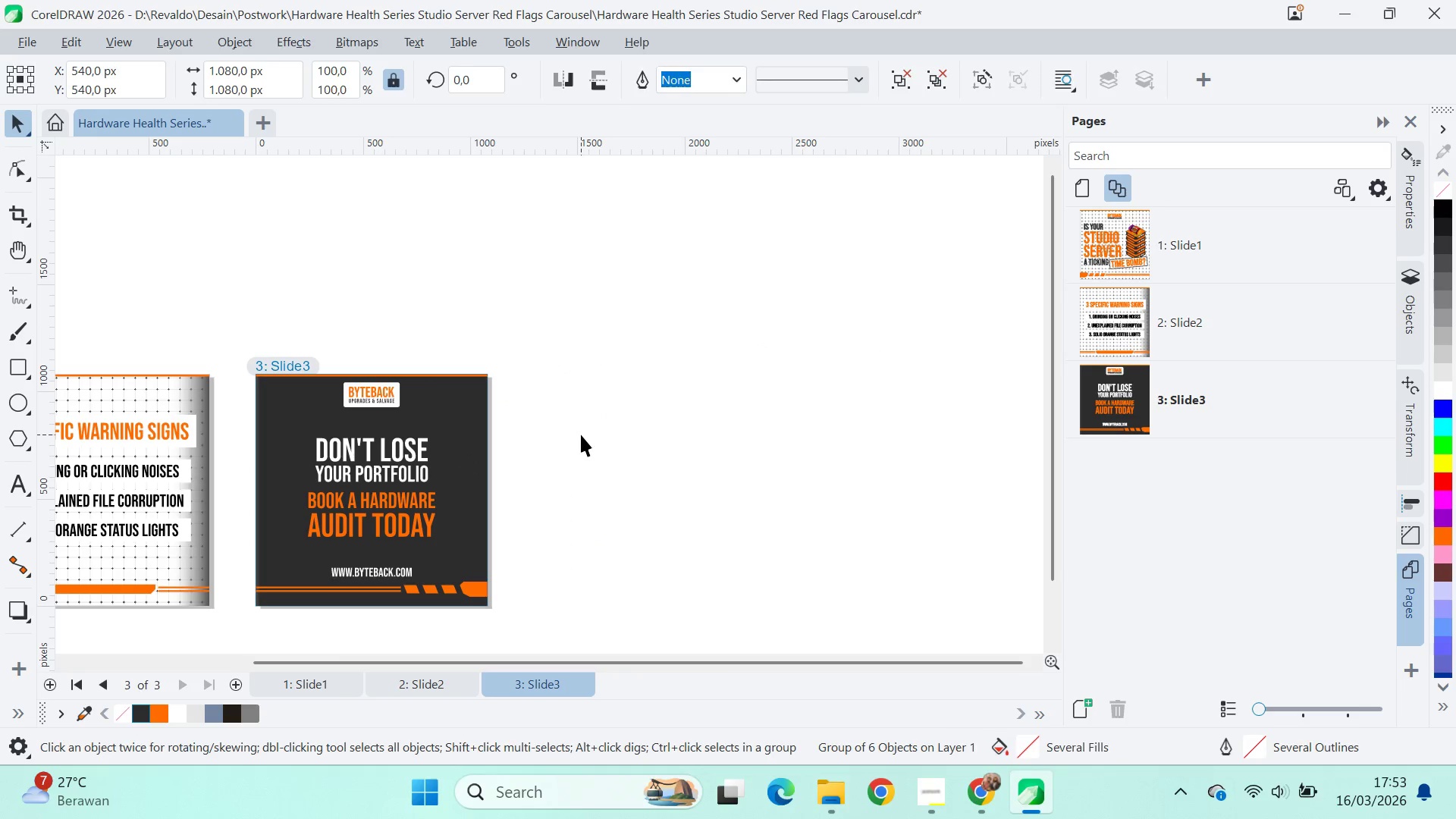 
type(qv)
 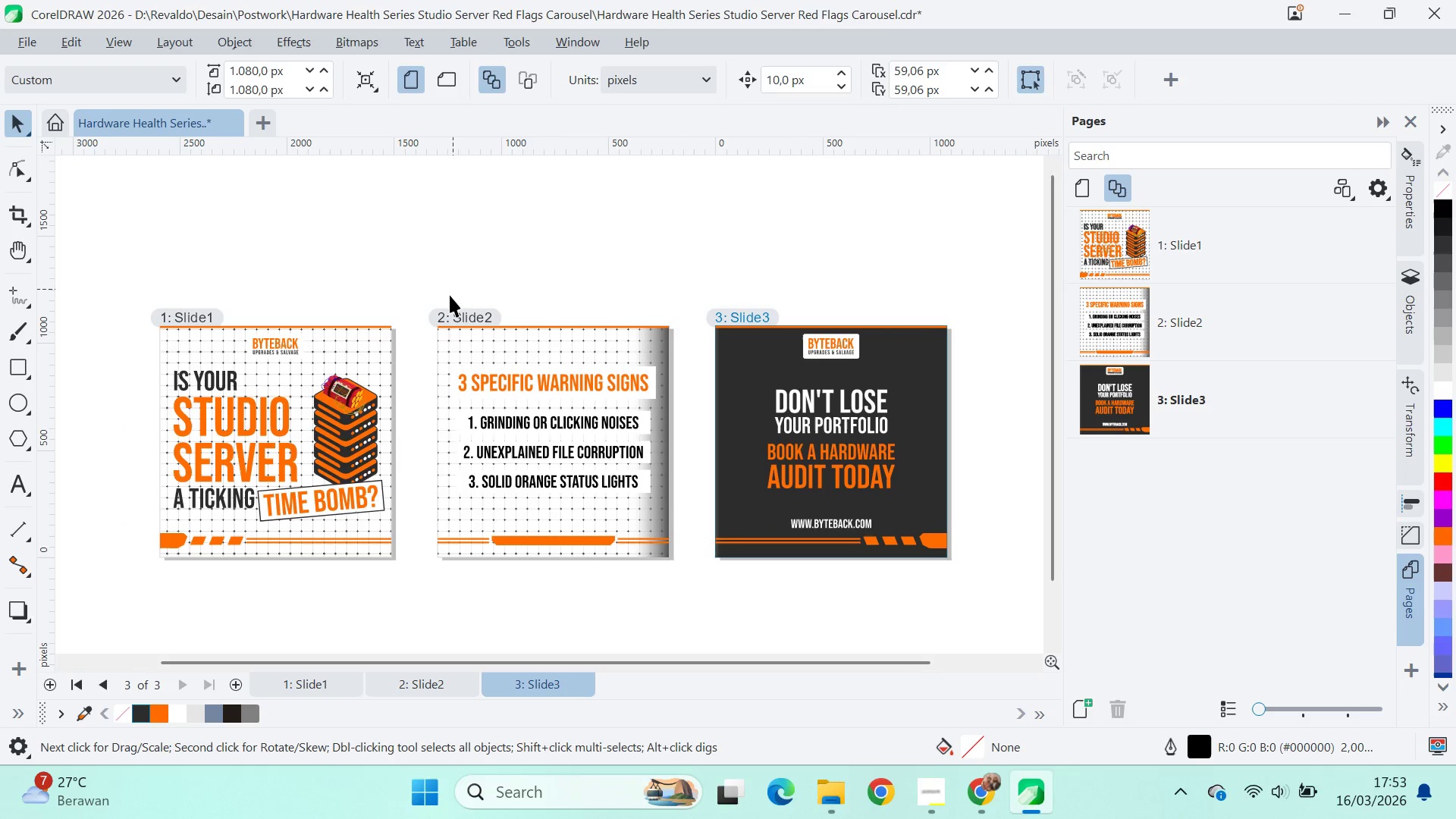 
left_click_drag(start_coordinate=[563, 445], to_coordinate=[1022, 397])
 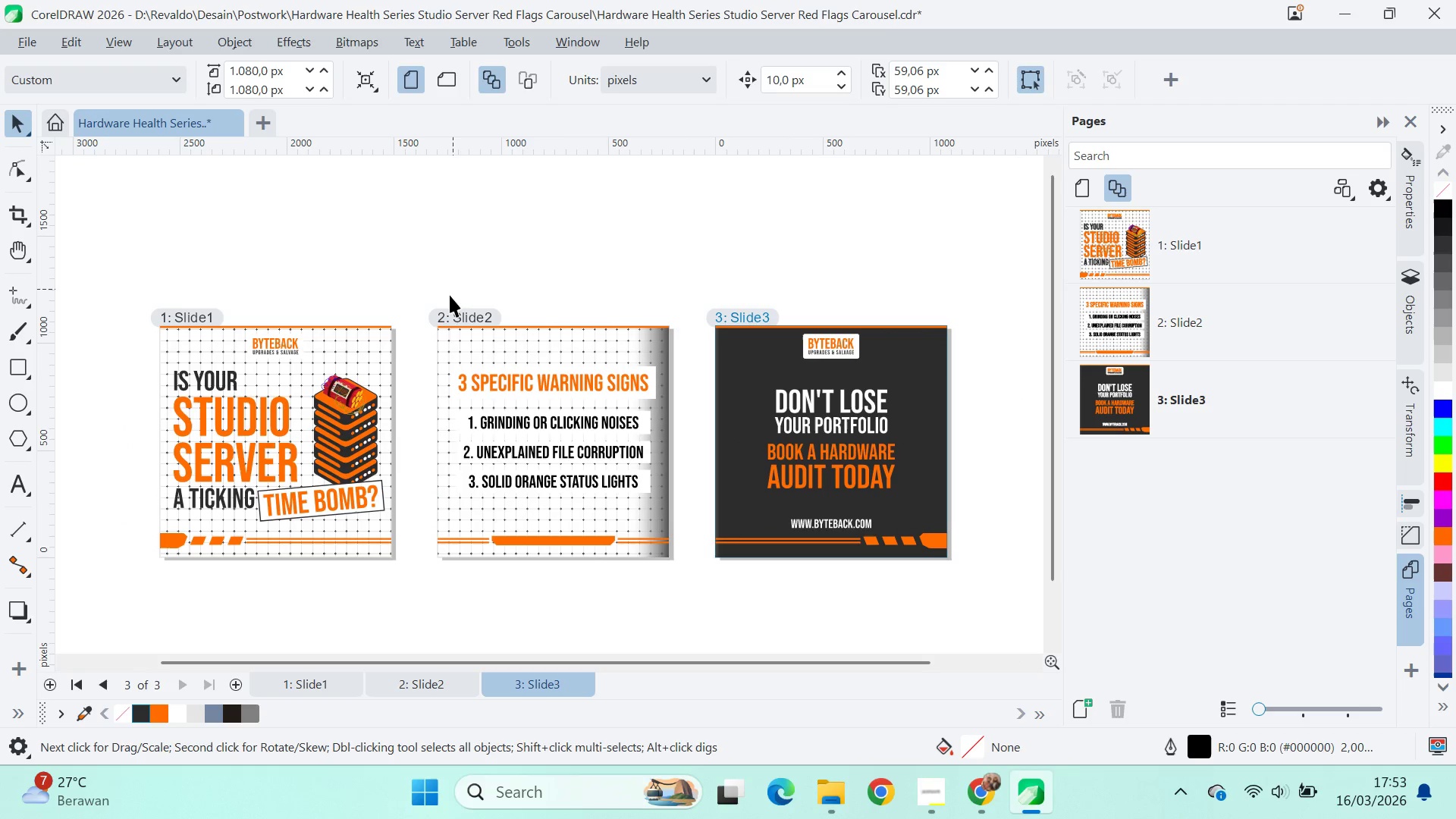 
double_click([452, 334])
 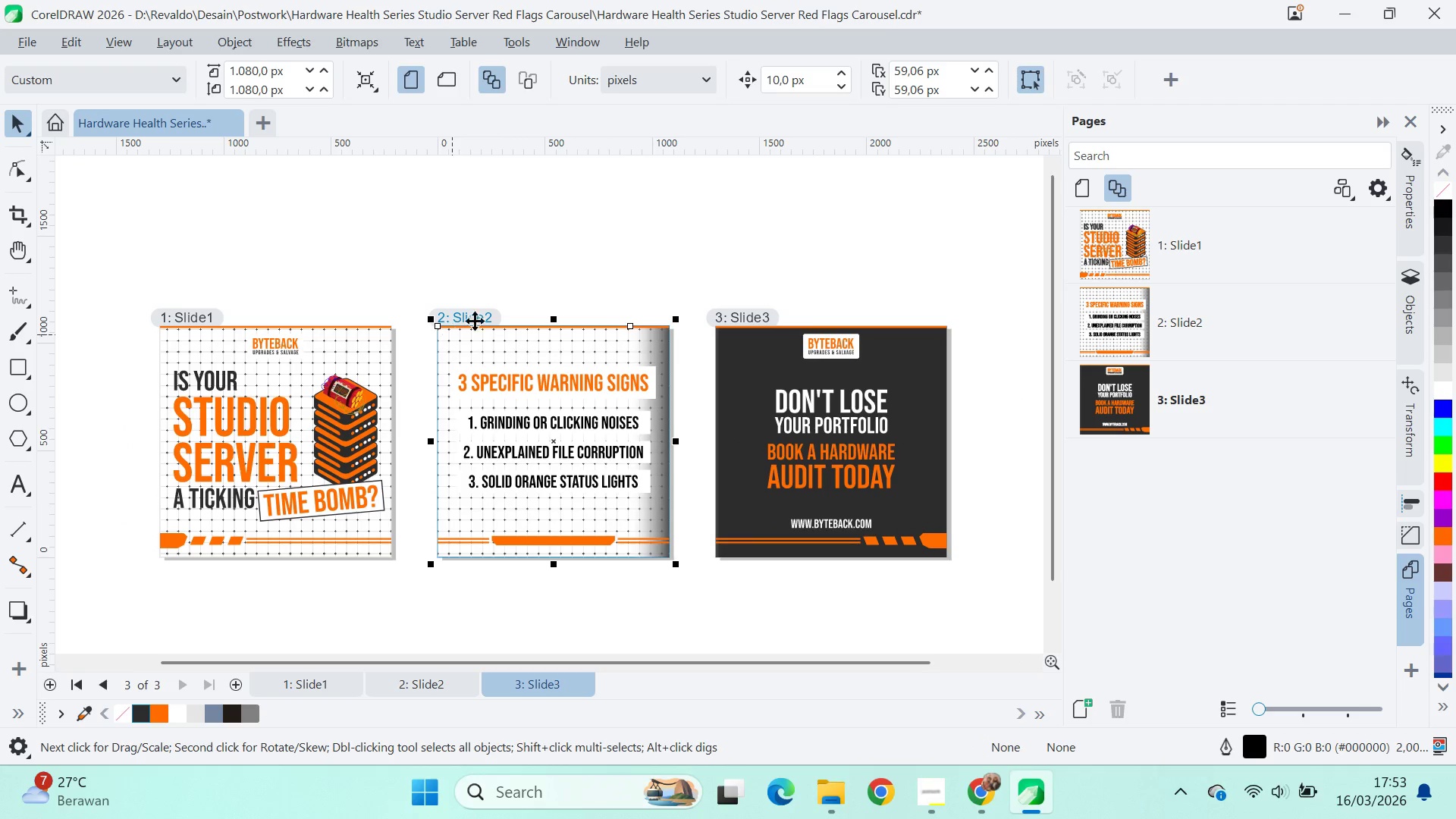 
hold_key(key=ShiftLeft, duration=0.98)
left_click([737, 312])
 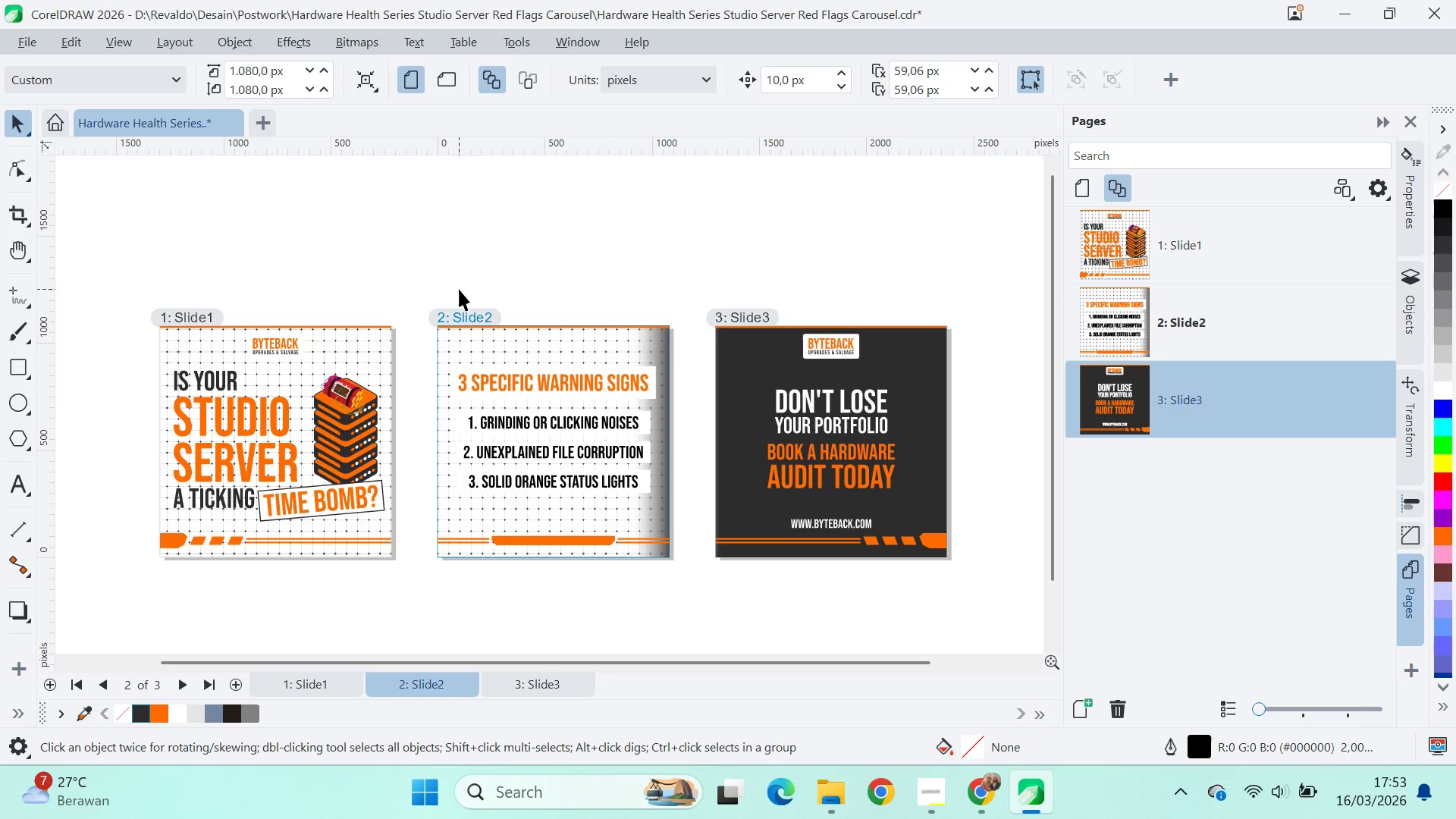 
double_click([481, 321])
 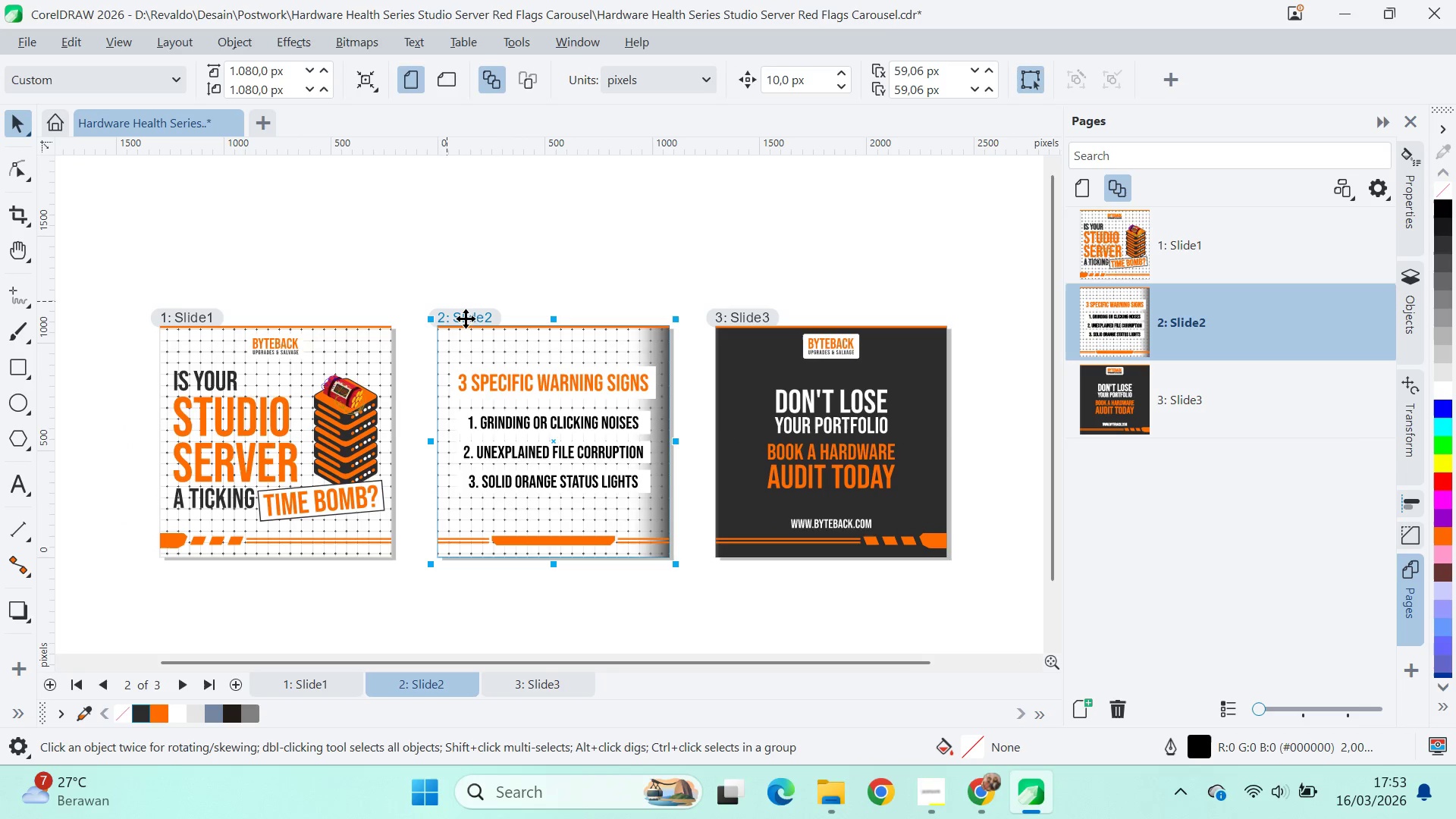 
left_click_drag(start_coordinate=[469, 322], to_coordinate=[422, 308])
 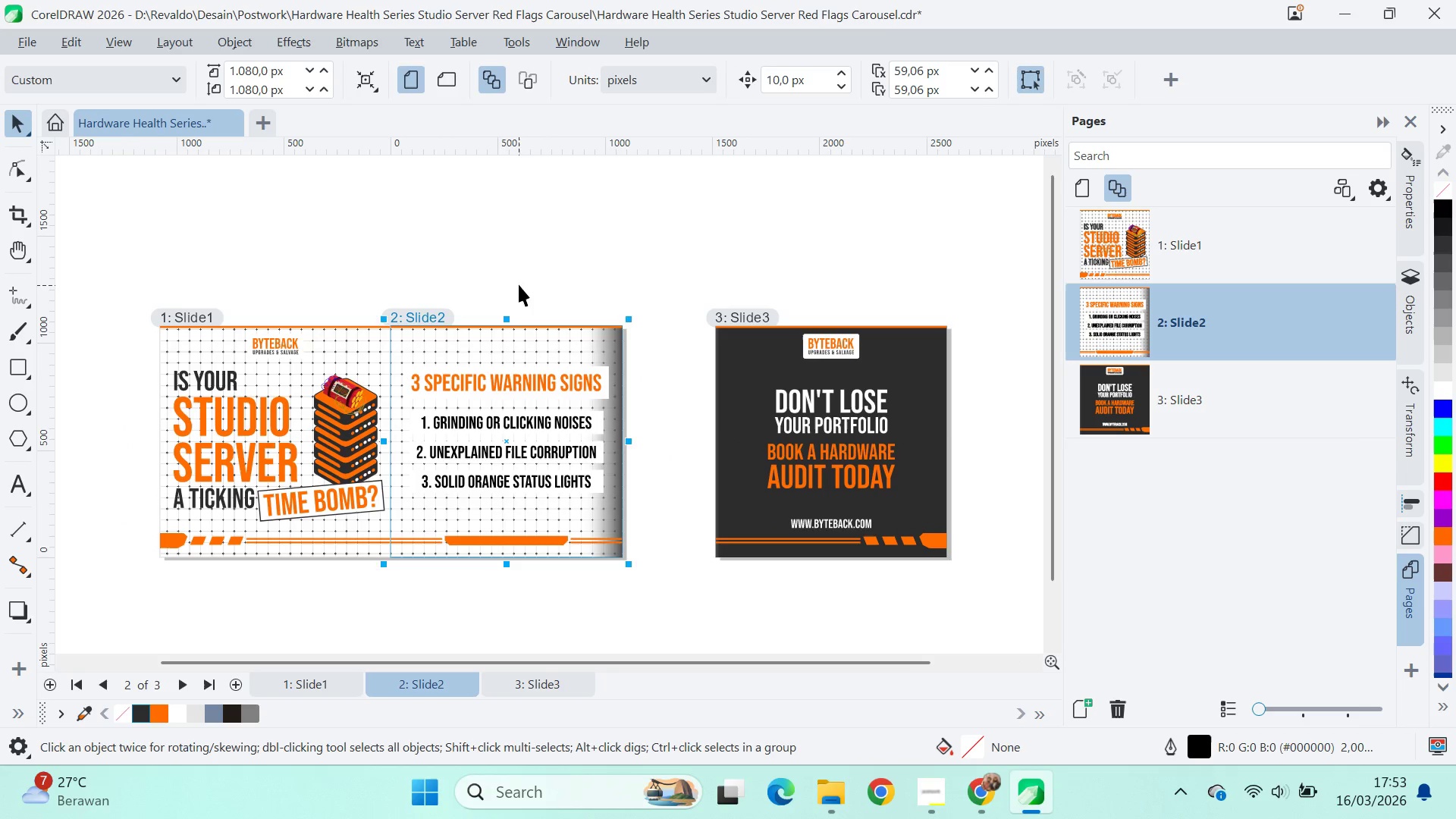 
hold_key(key=ShiftLeft, duration=1.5)
 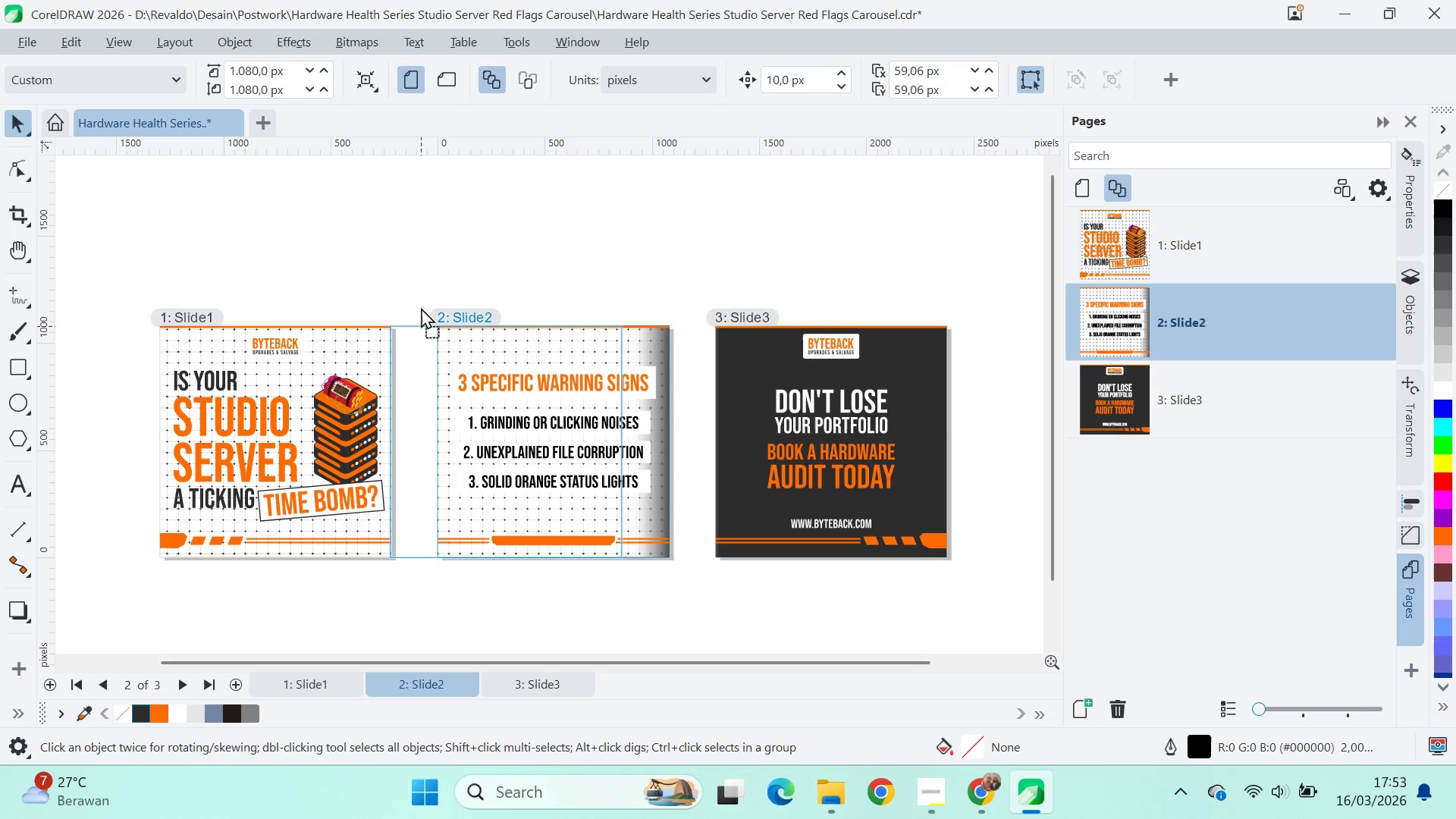 
hold_key(key=ShiftLeft, duration=1.52)
 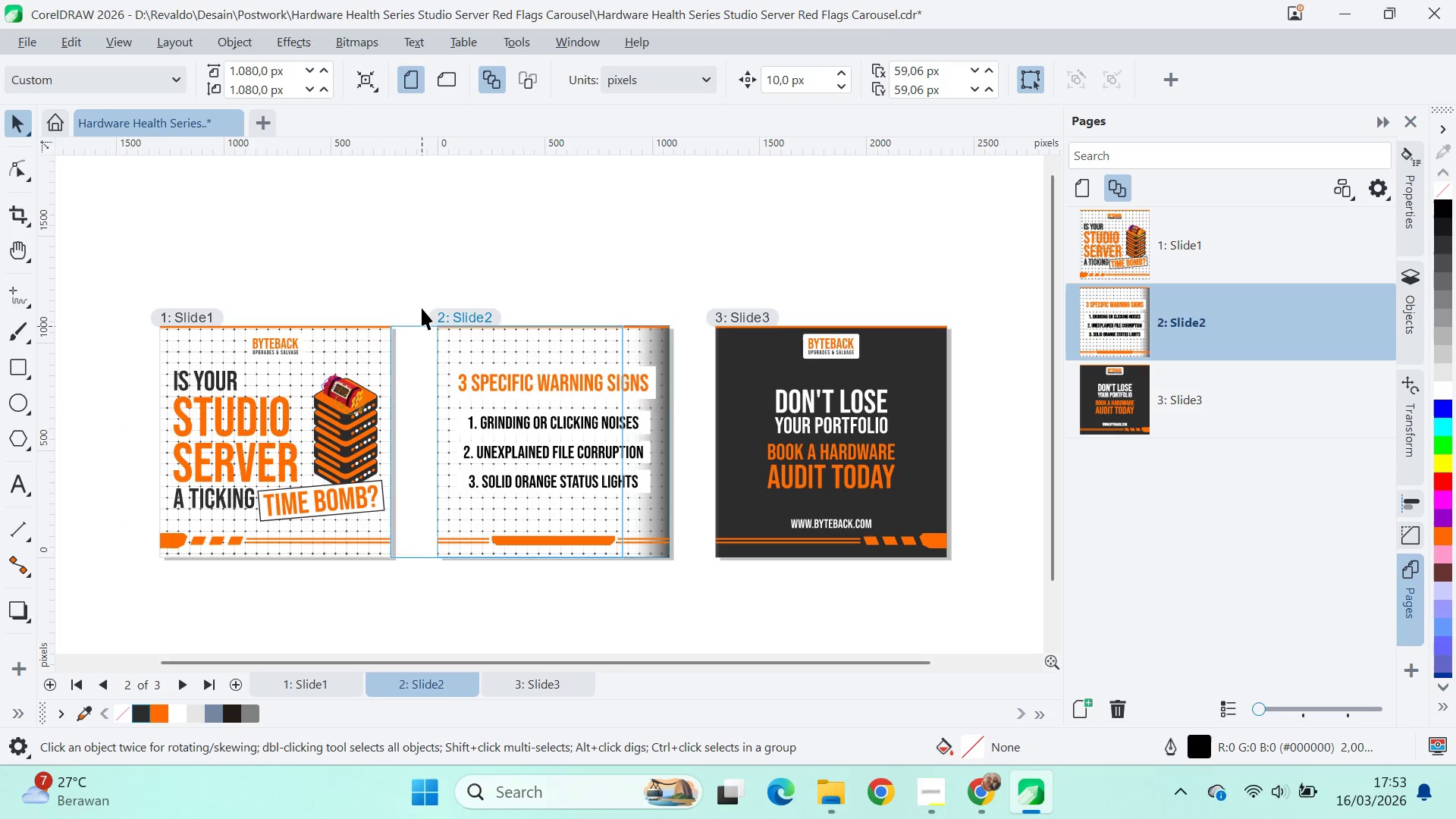 
key(Shift+ShiftLeft)
 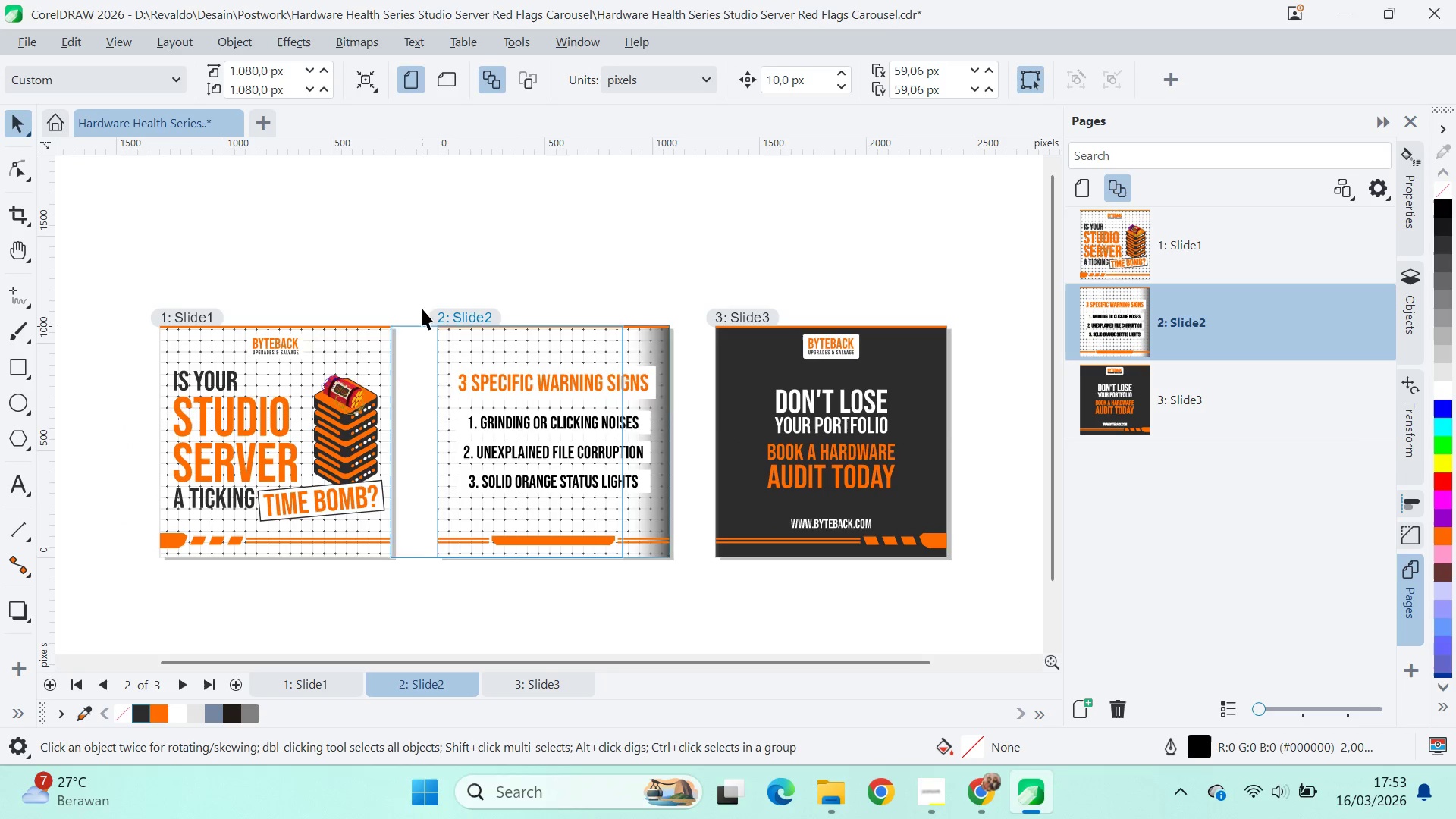 
key(Shift+ShiftLeft)
 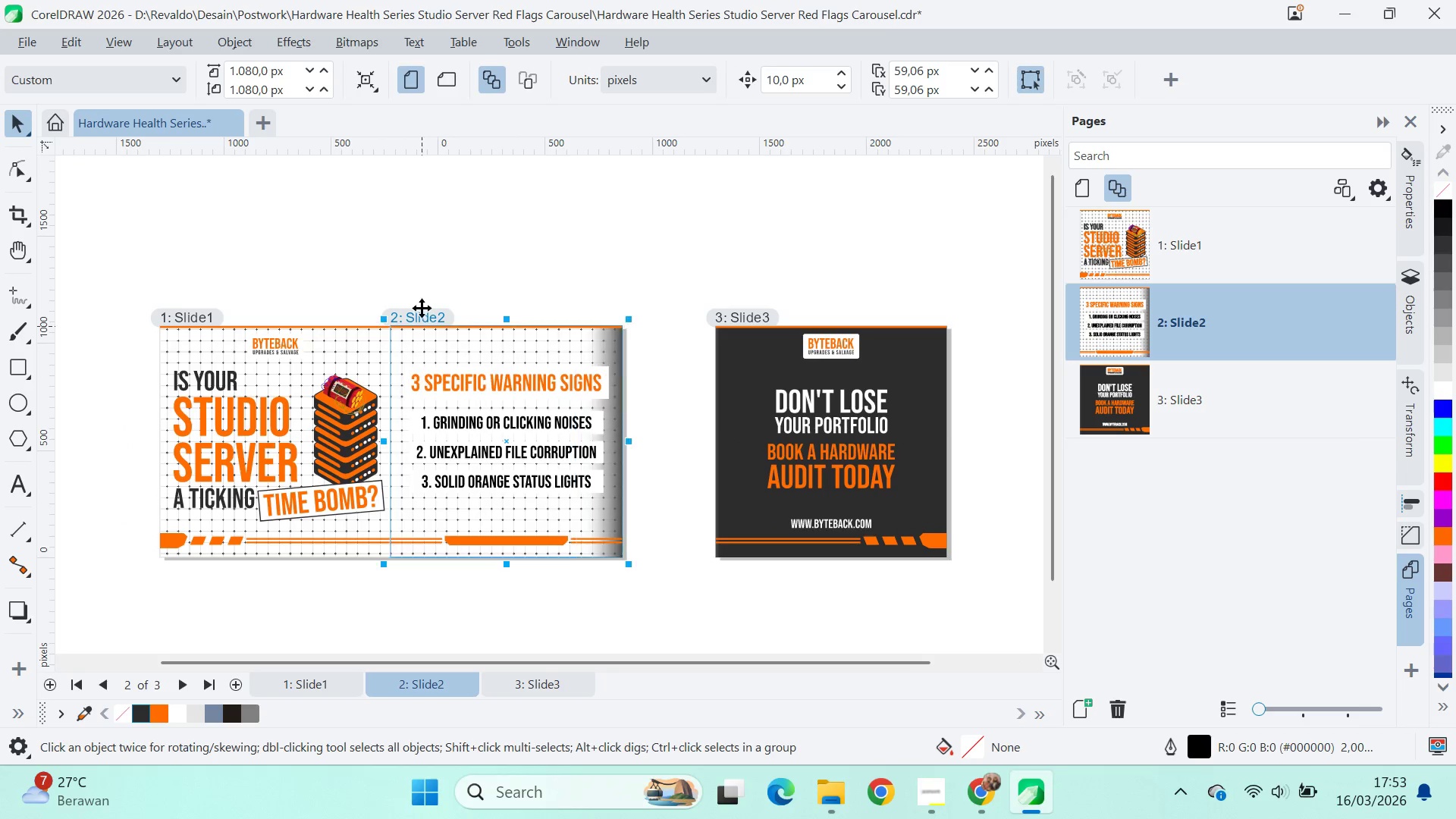 
key(Shift+ShiftLeft)
 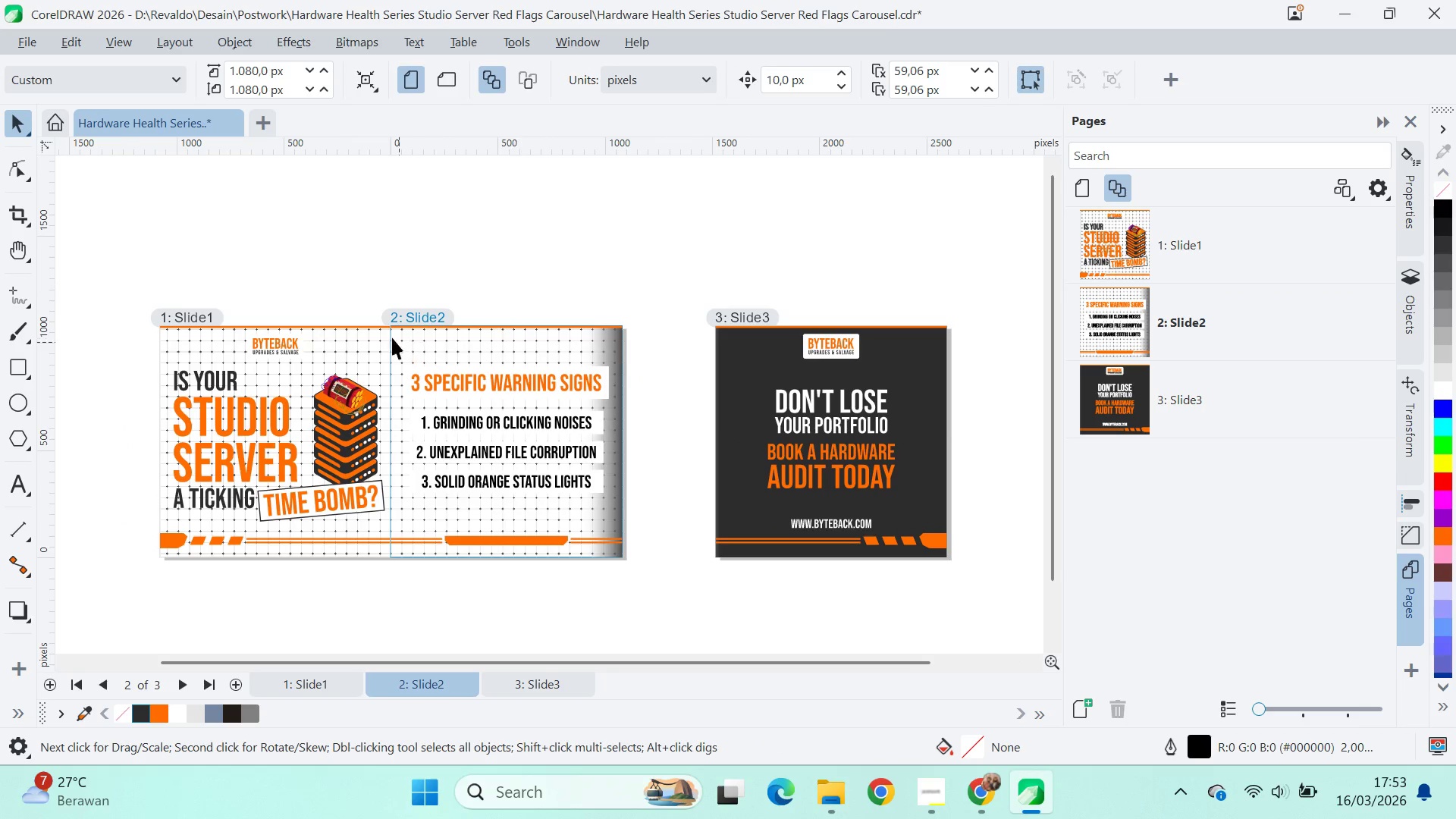 
scroll: coordinate [386, 331], scroll_direction: up, amount: 7.0
 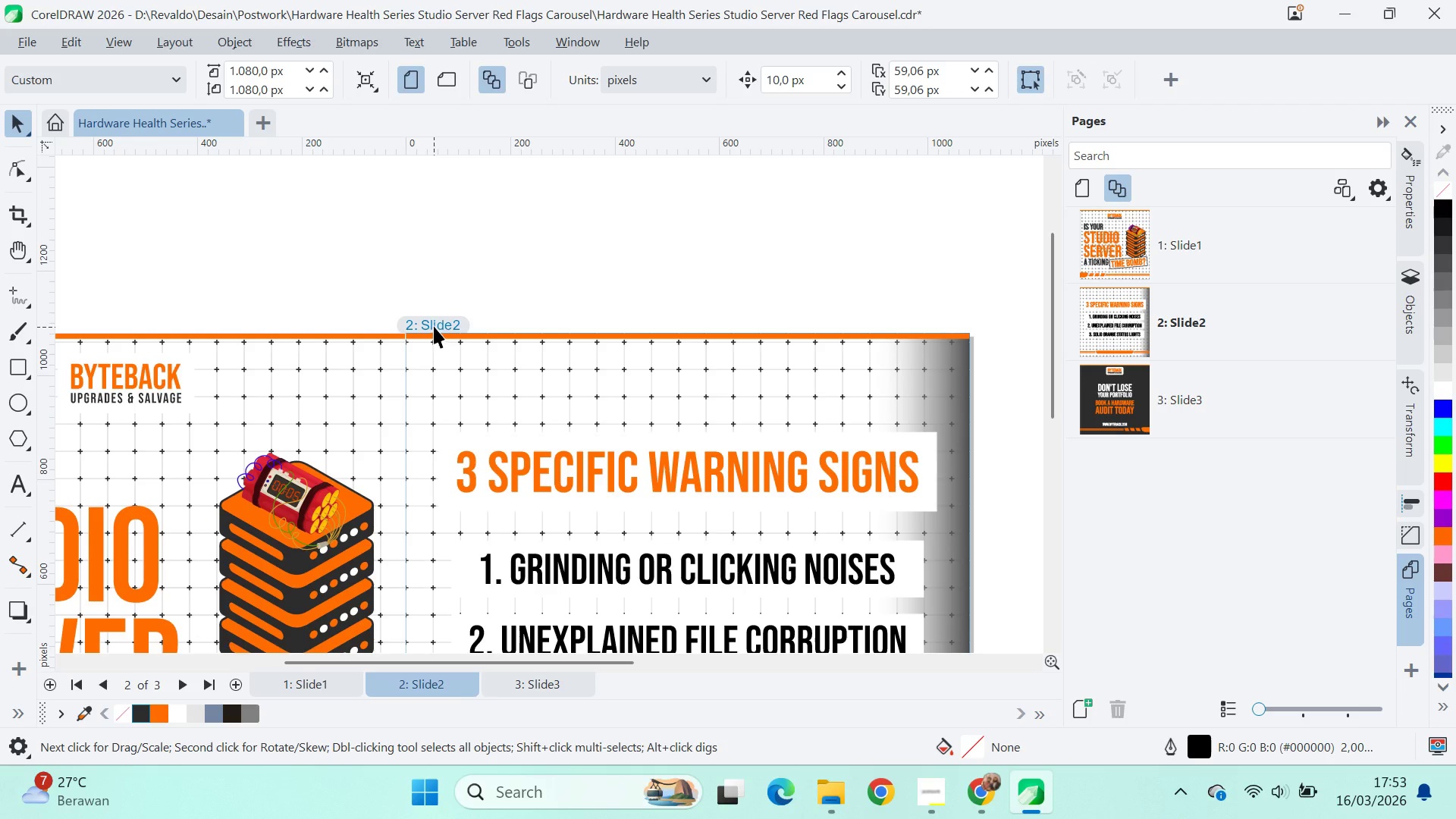 
left_click_drag(start_coordinate=[434, 321], to_coordinate=[493, 316])
 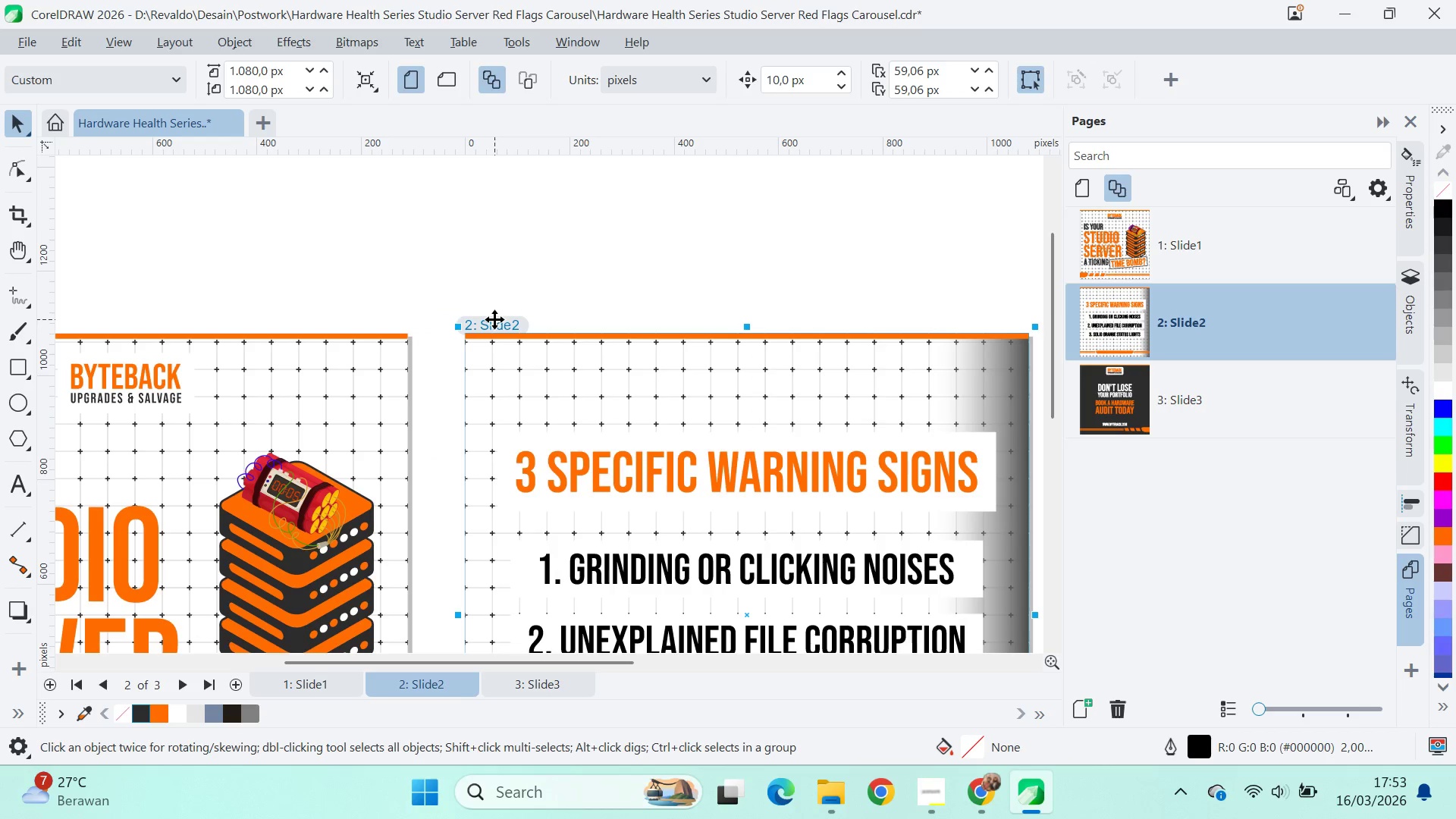 
hold_key(key=ShiftLeft, duration=0.59)
 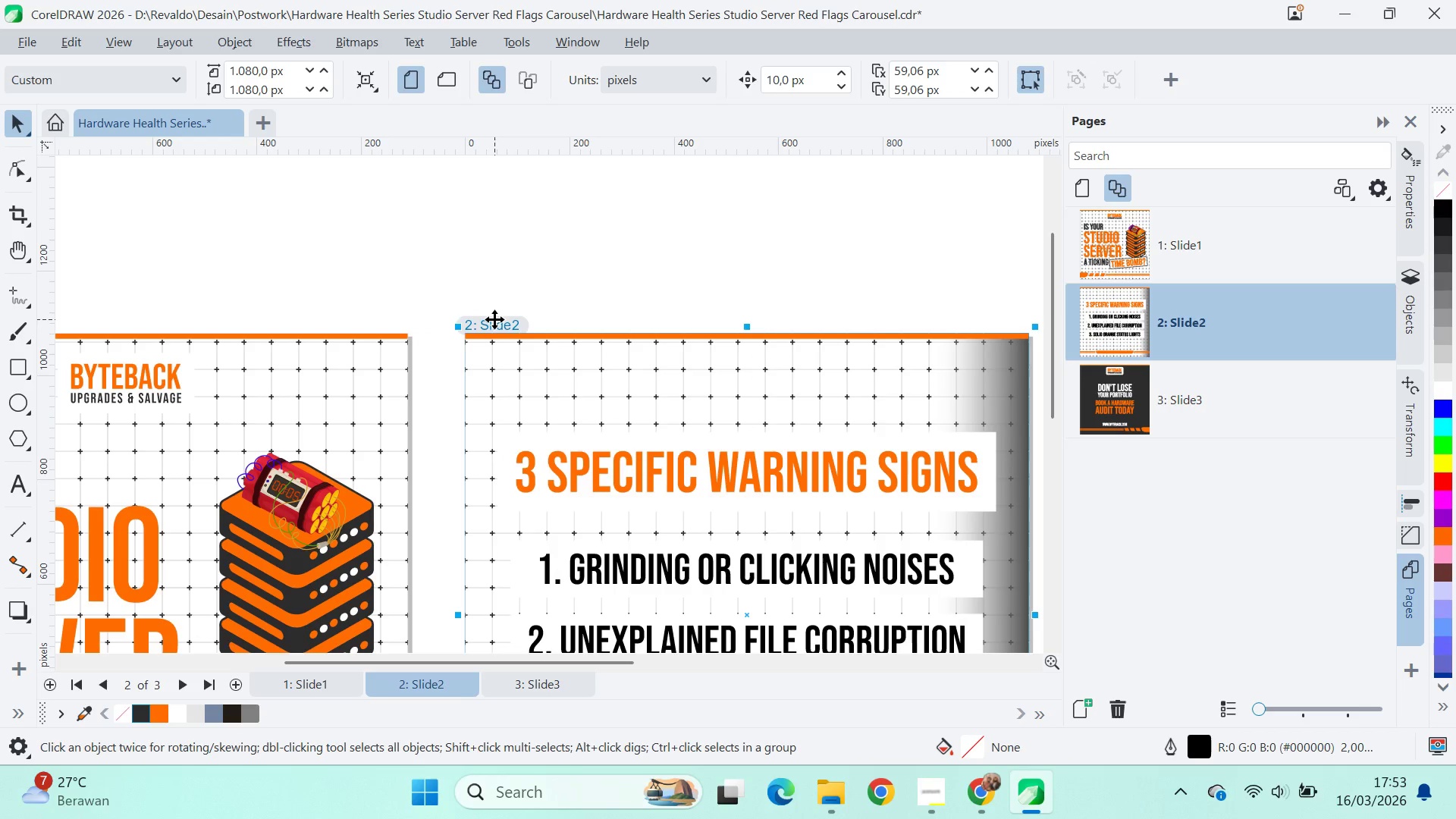 
left_click_drag(start_coordinate=[494, 319], to_coordinate=[438, 313])
 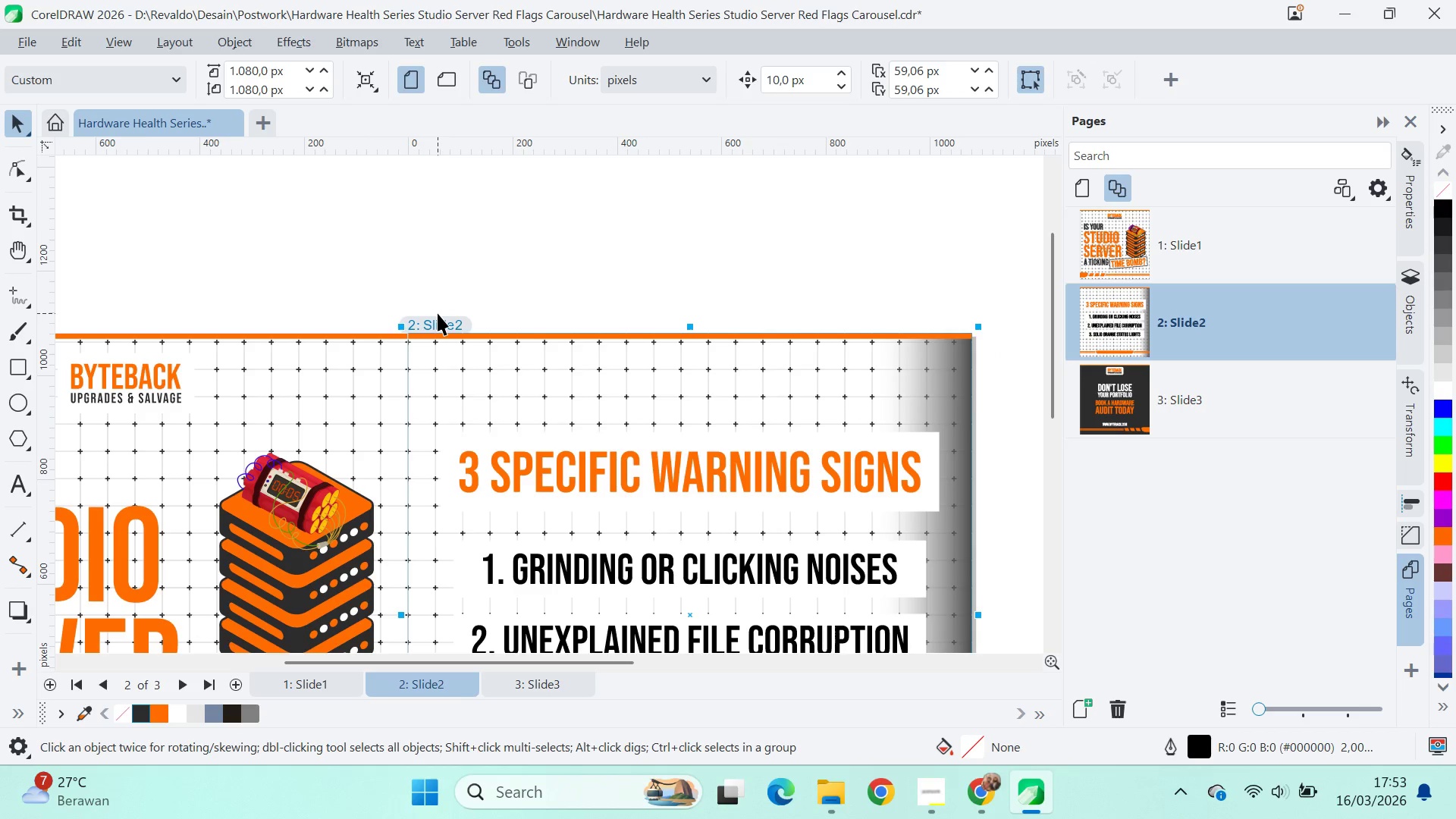 
hold_key(key=ShiftLeft, duration=1.52)
 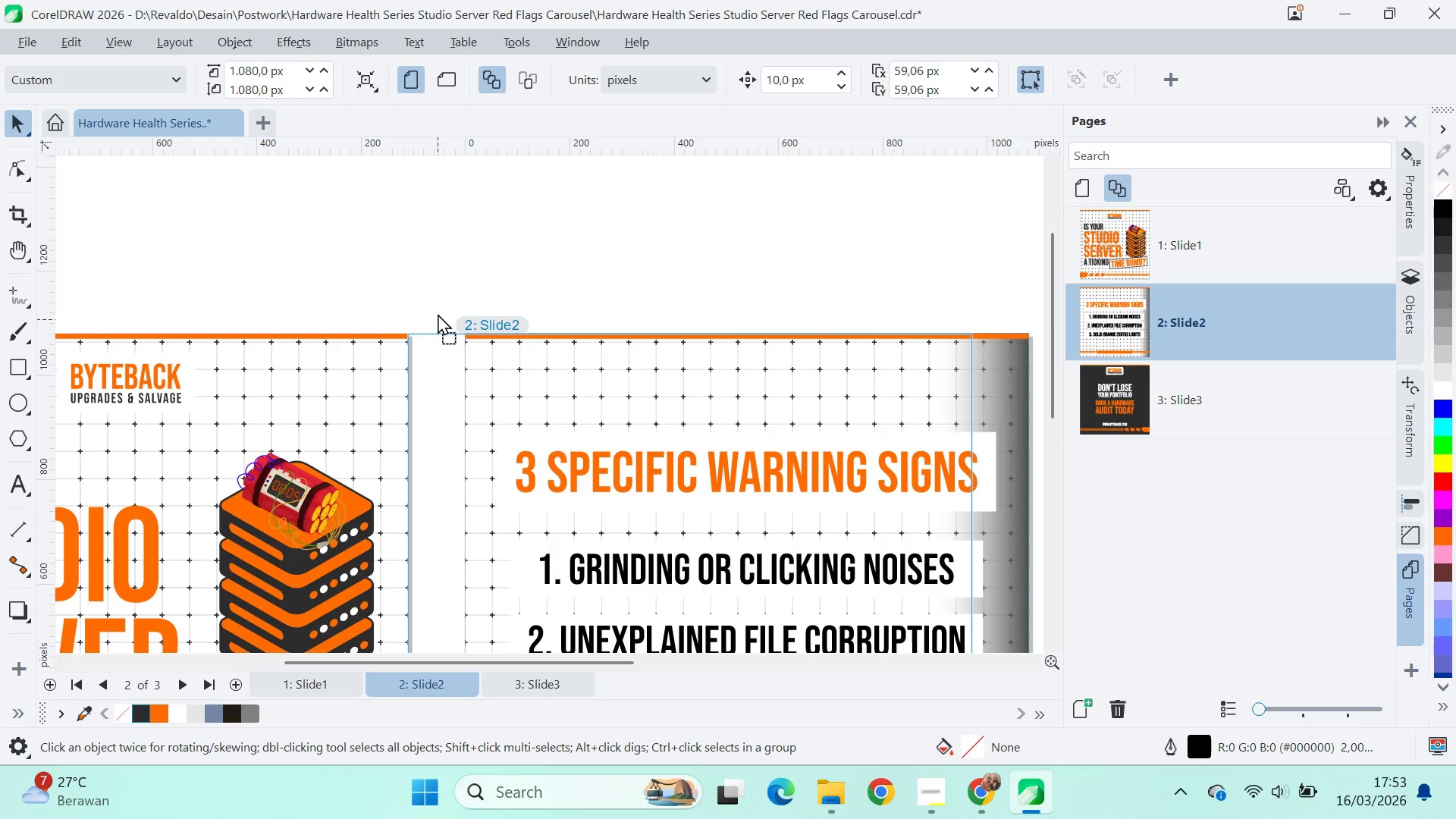 
hold_key(key=ShiftLeft, duration=1.5)
 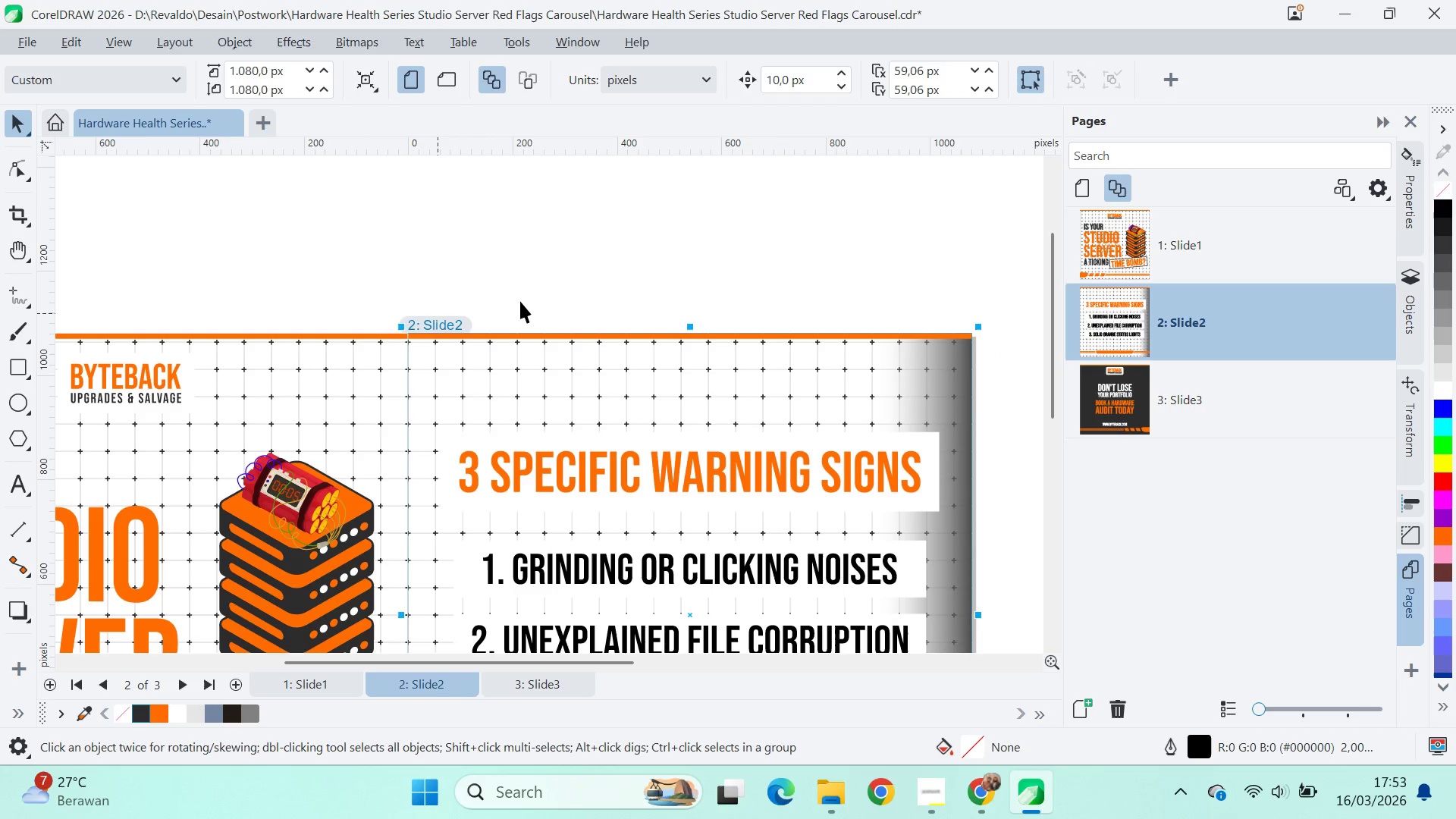 
hold_key(key=ShiftLeft, duration=0.42)
 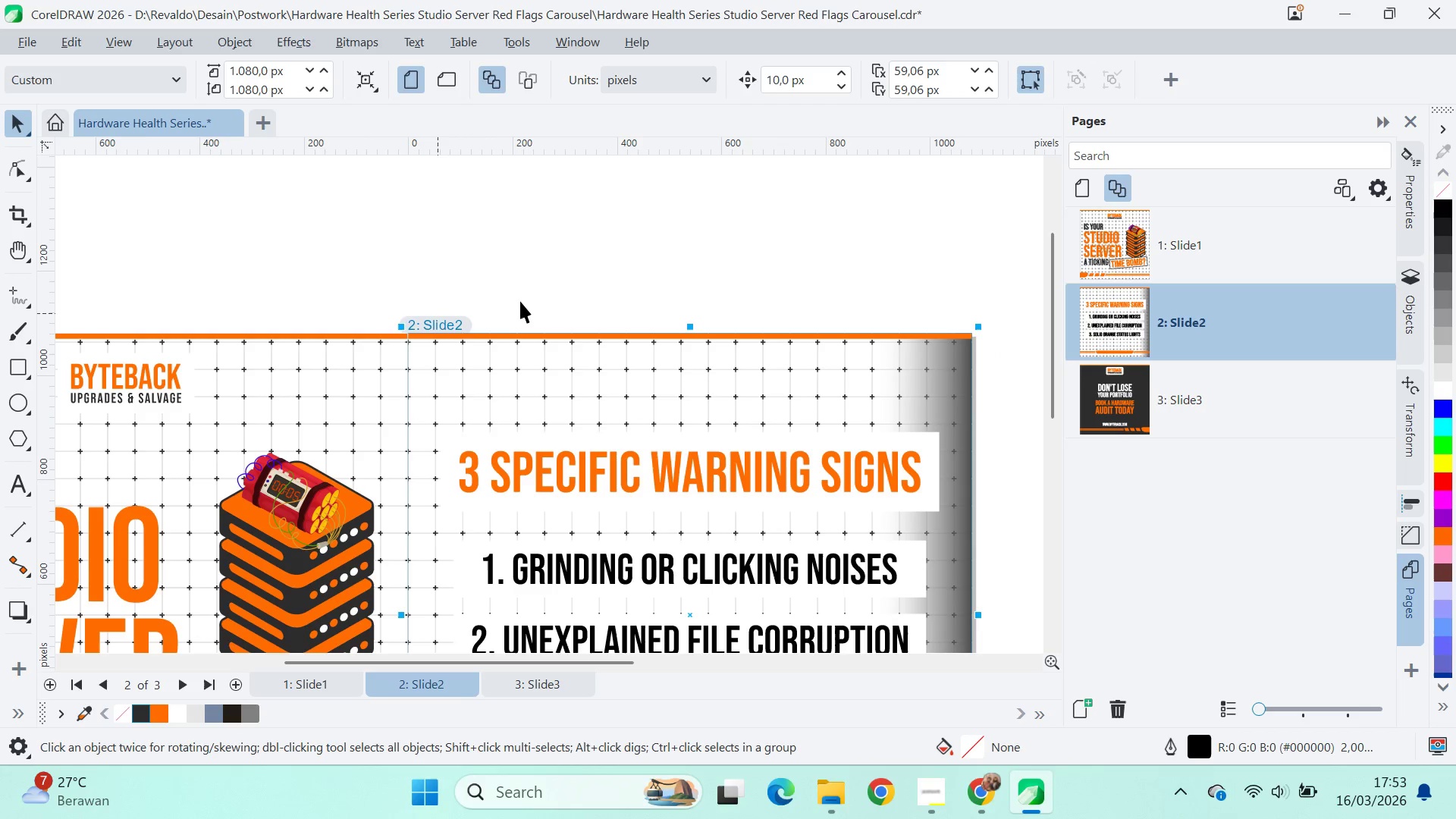 
left_click([523, 300])
 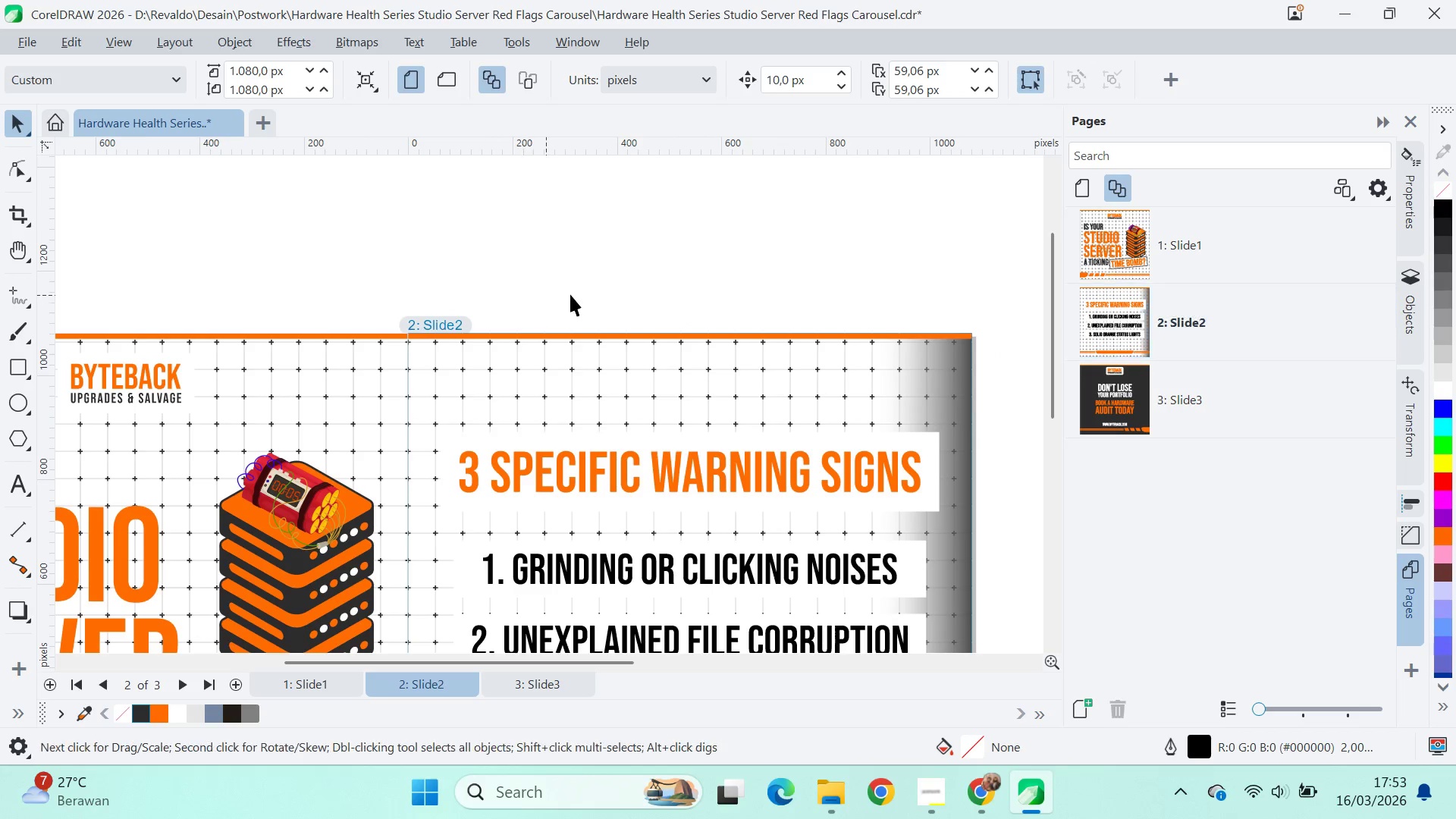 
scroll: coordinate [586, 294], scroll_direction: down, amount: 2.0